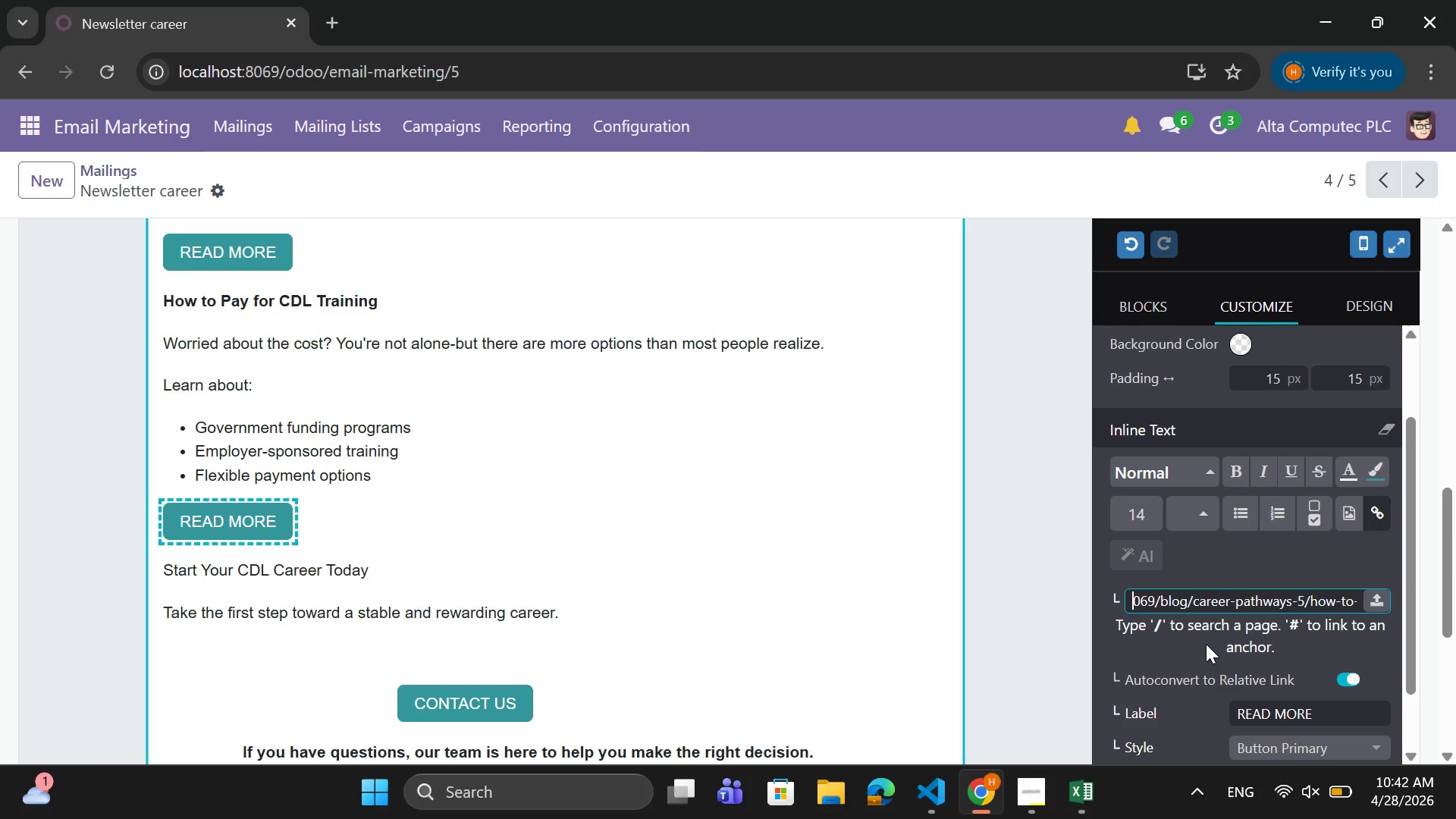 
key(ArrowLeft)
 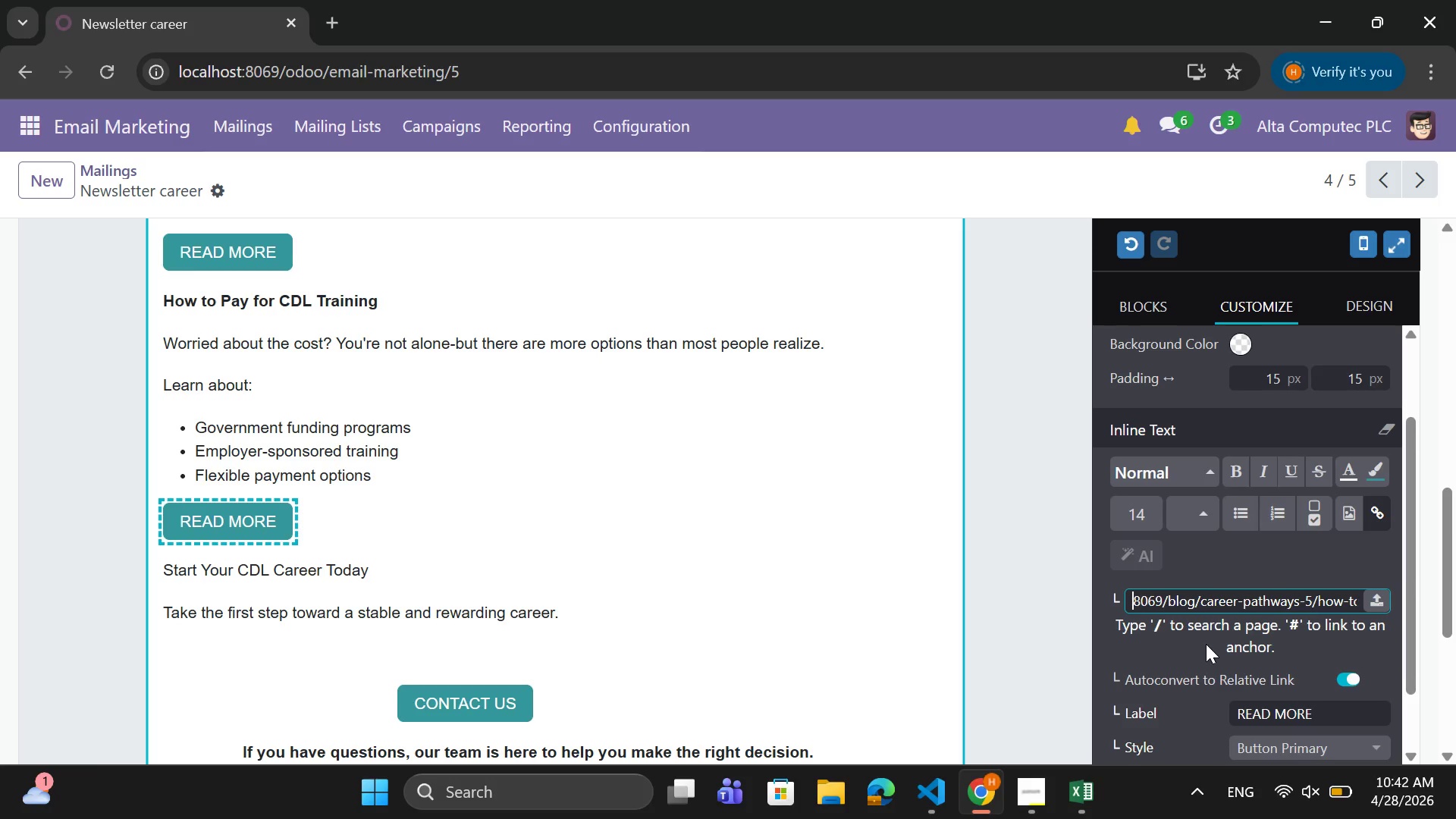 
key(ArrowLeft)
 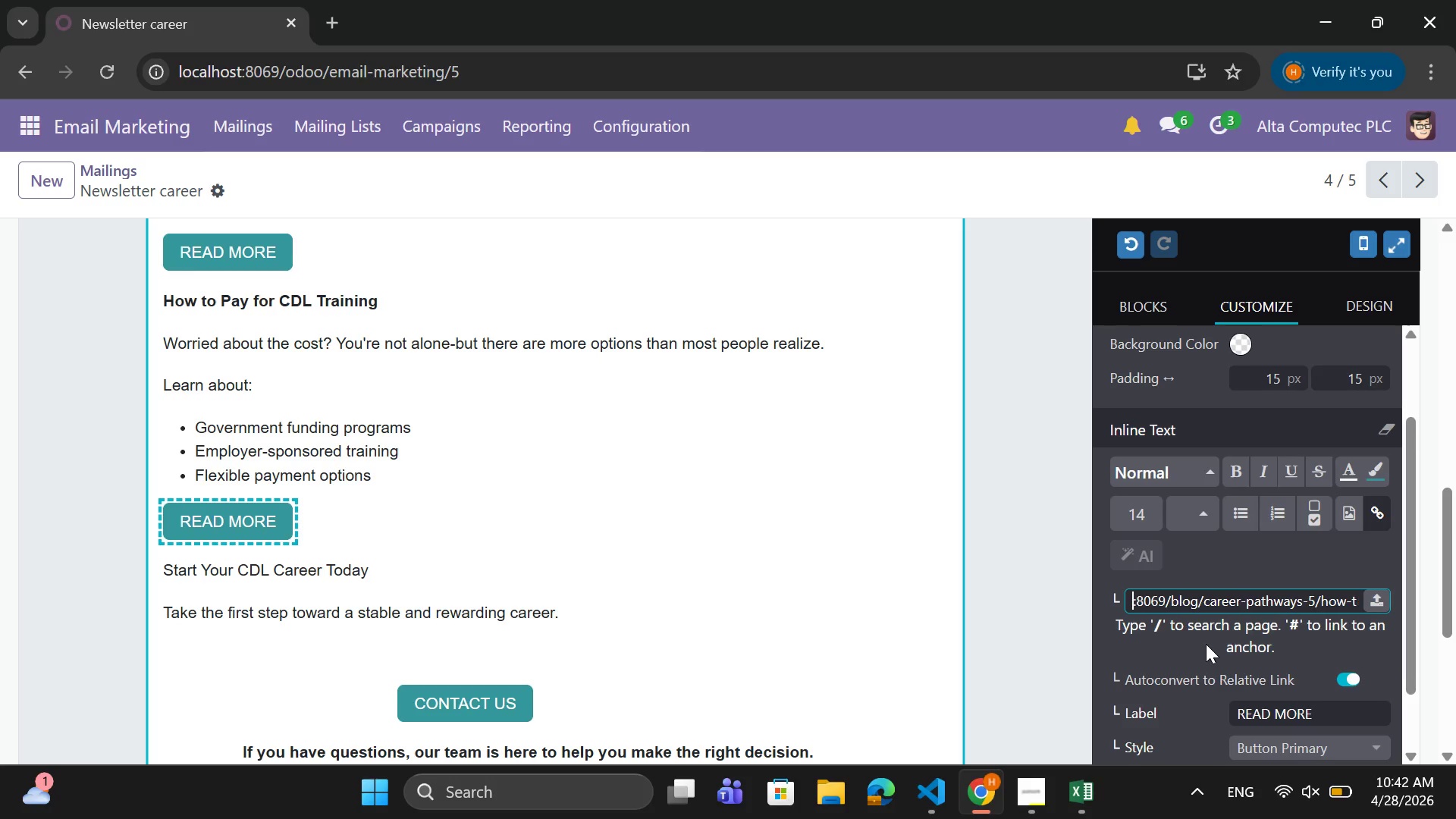 
key(ArrowLeft)
 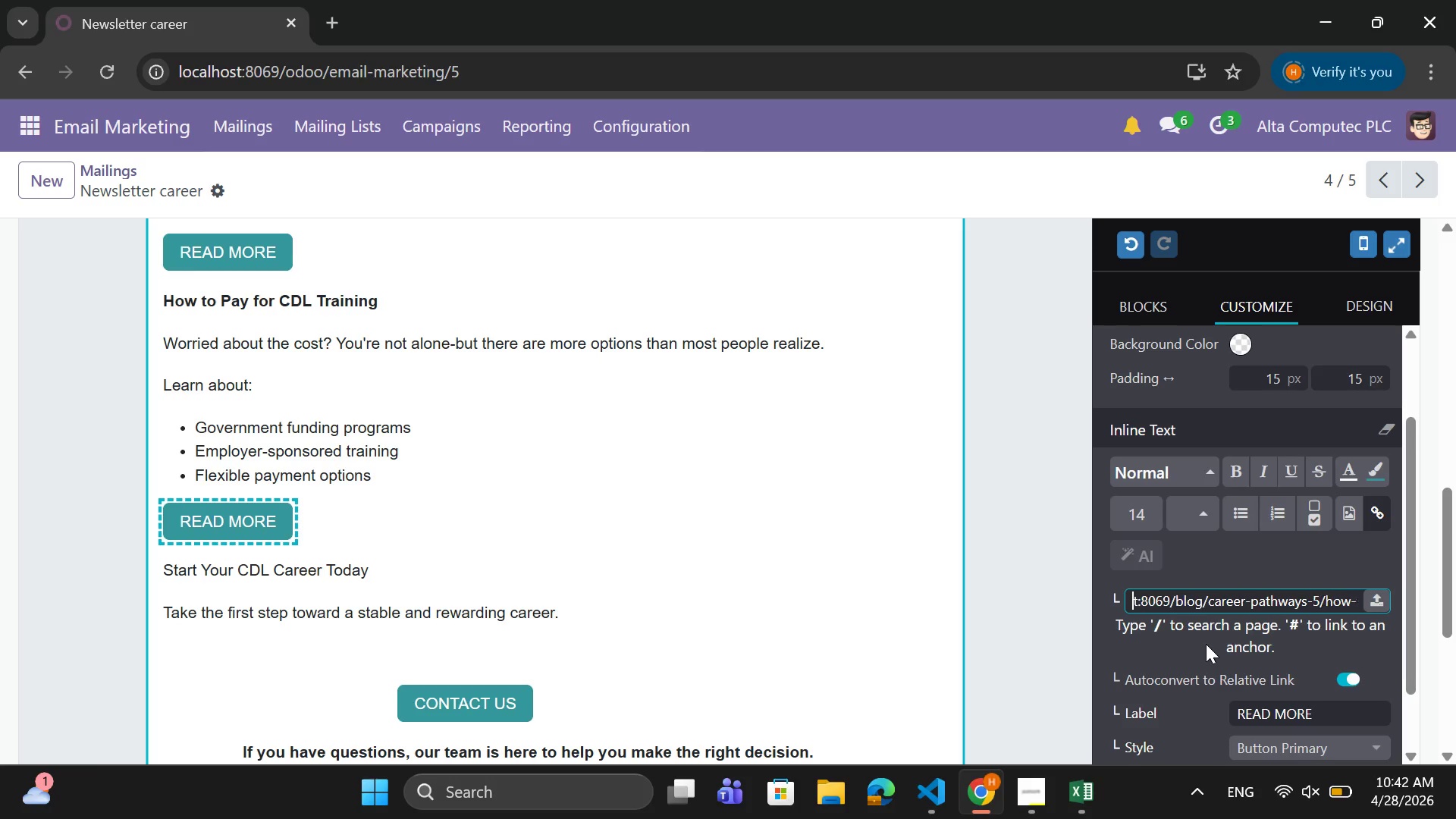 
key(ArrowLeft)
 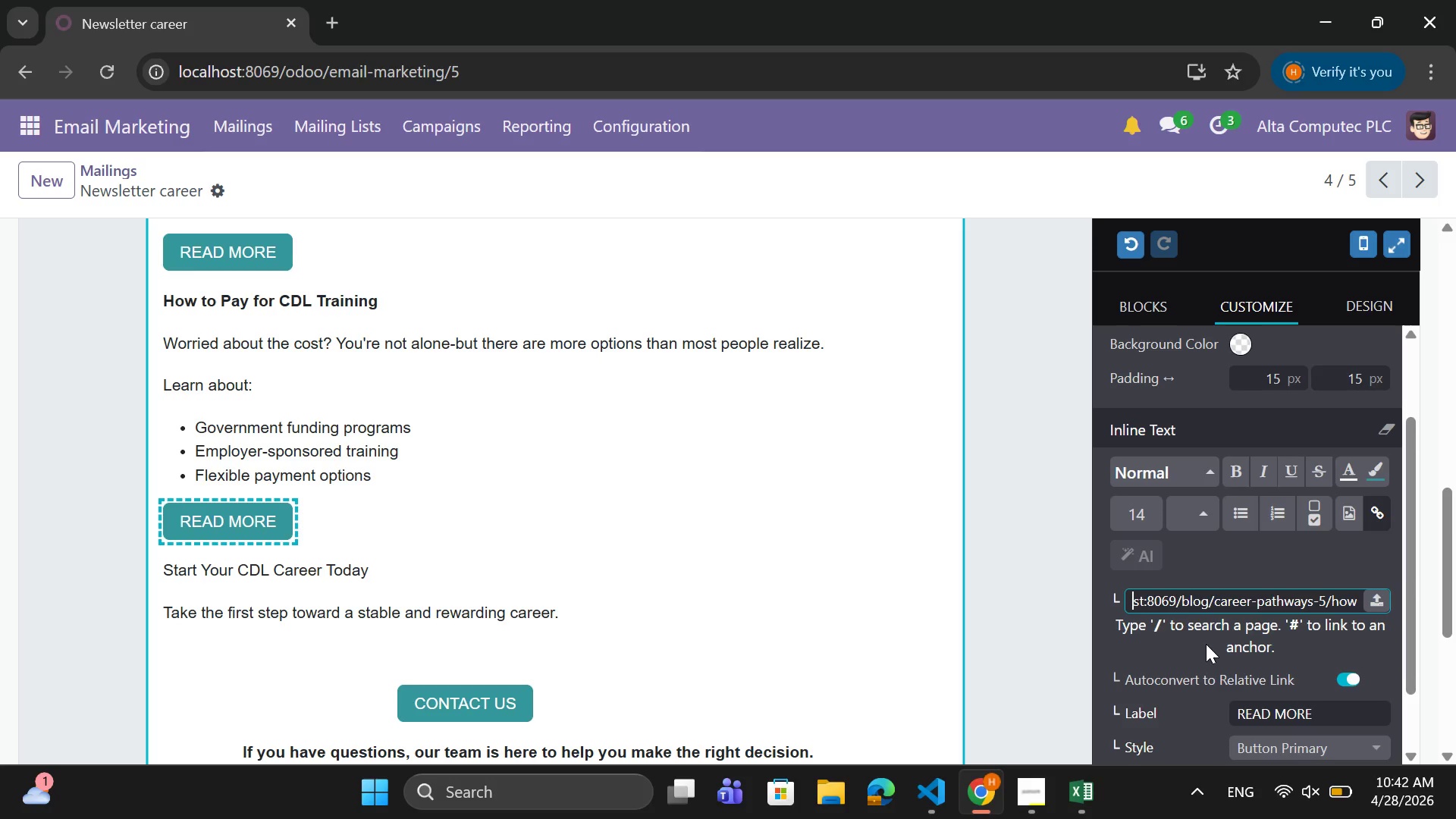 
key(ArrowLeft)
 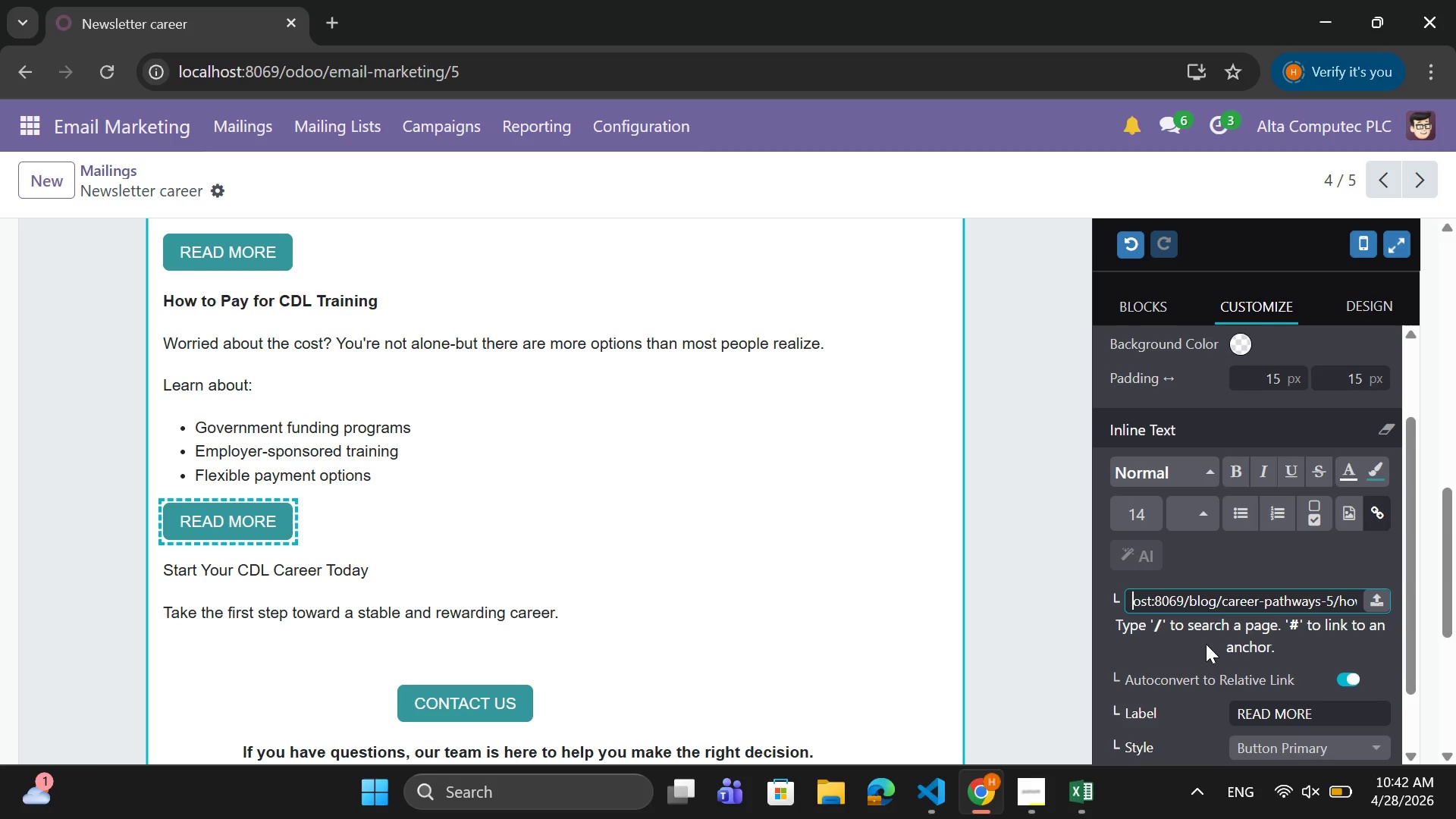 
key(ArrowLeft)
 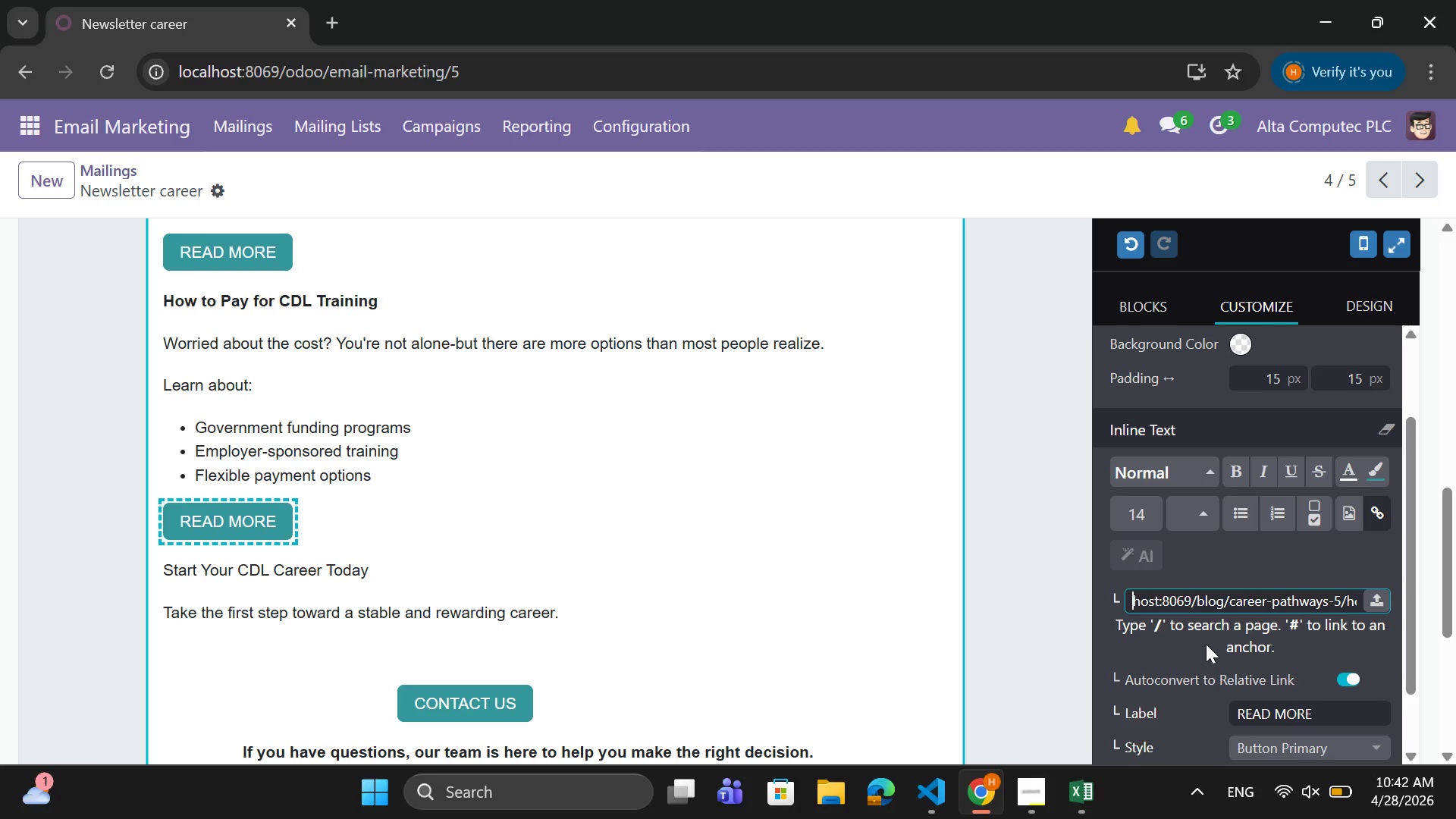 
key(ArrowLeft)
 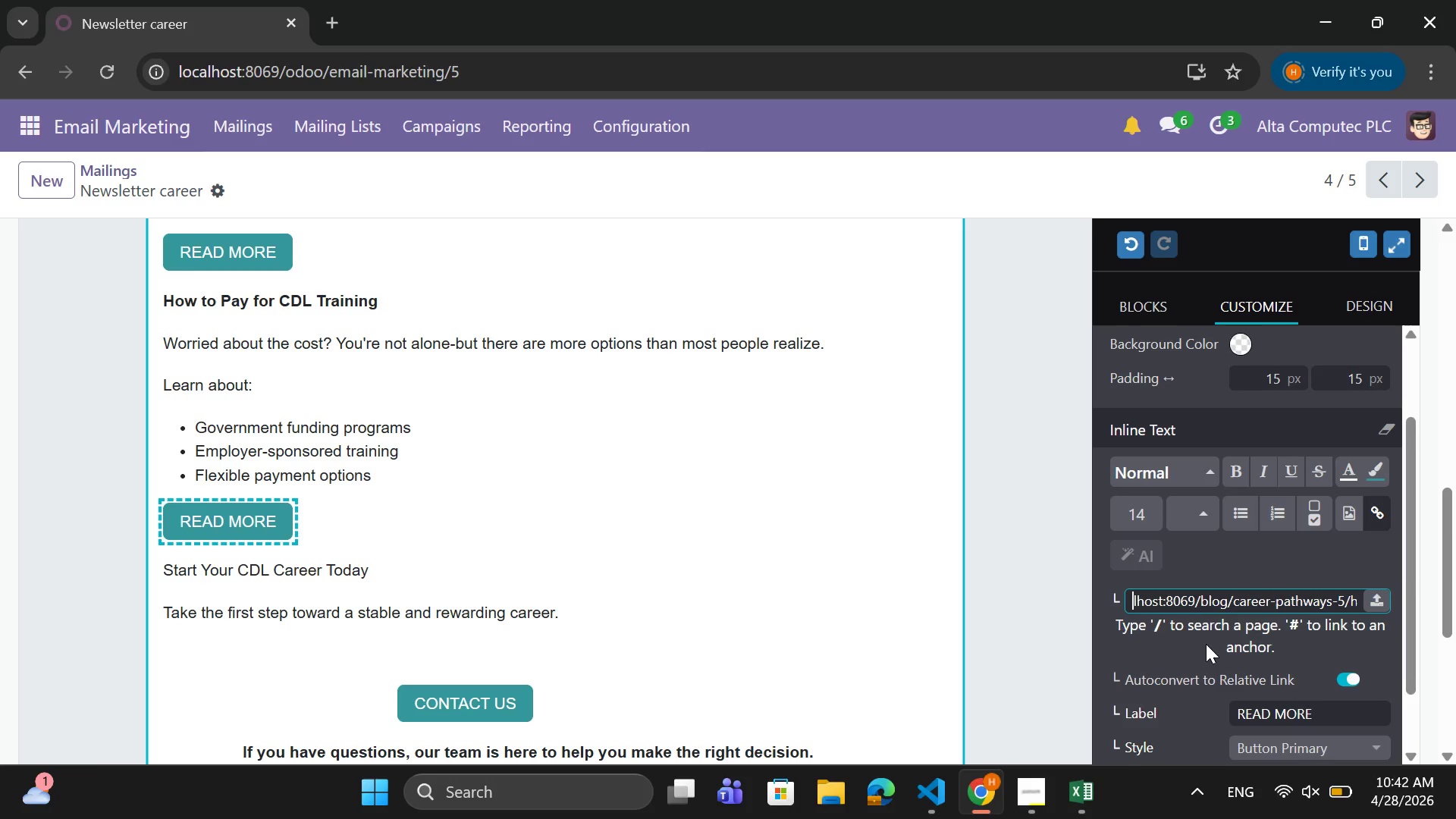 
key(ArrowLeft)
 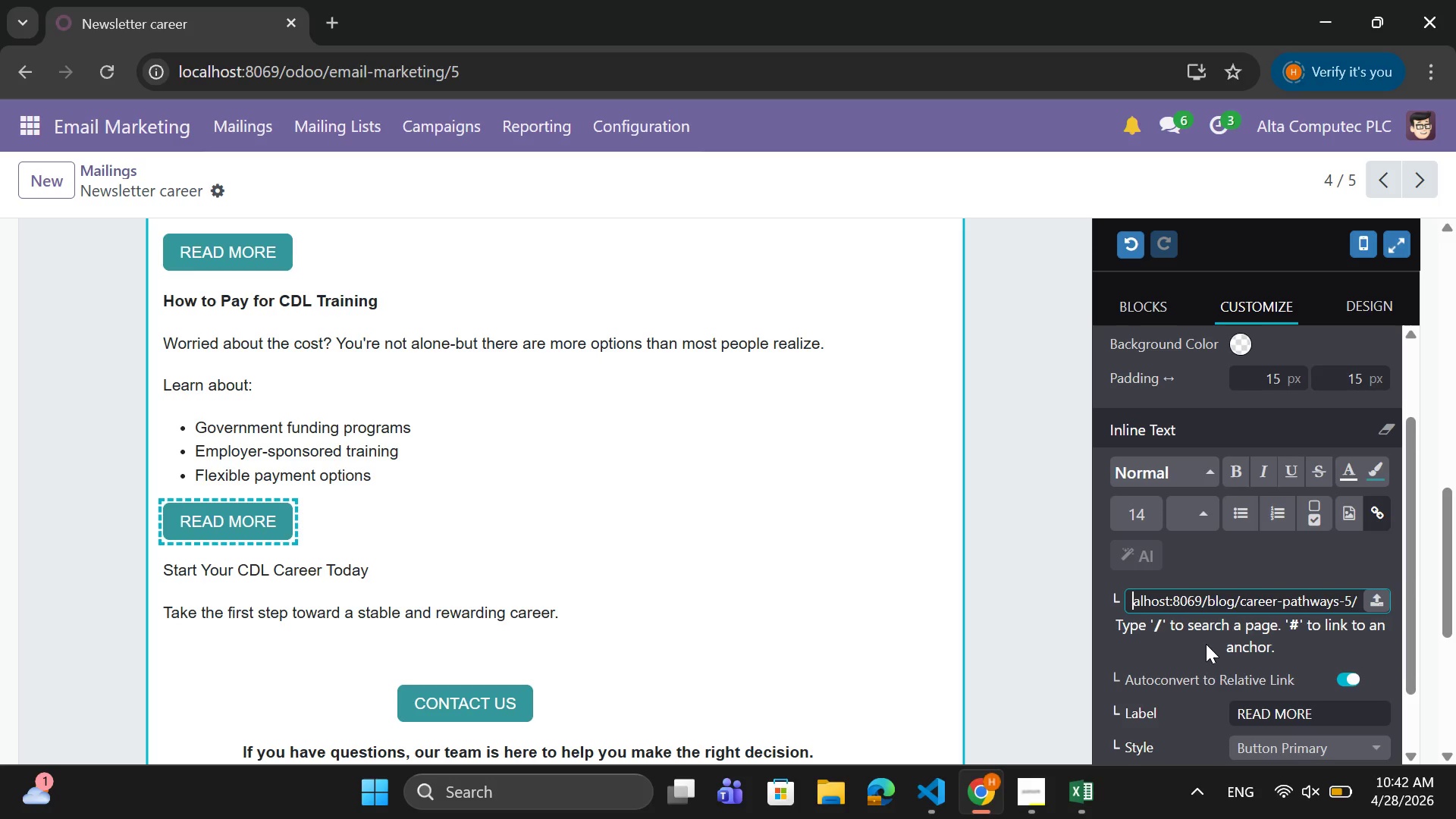 
key(ArrowLeft)
 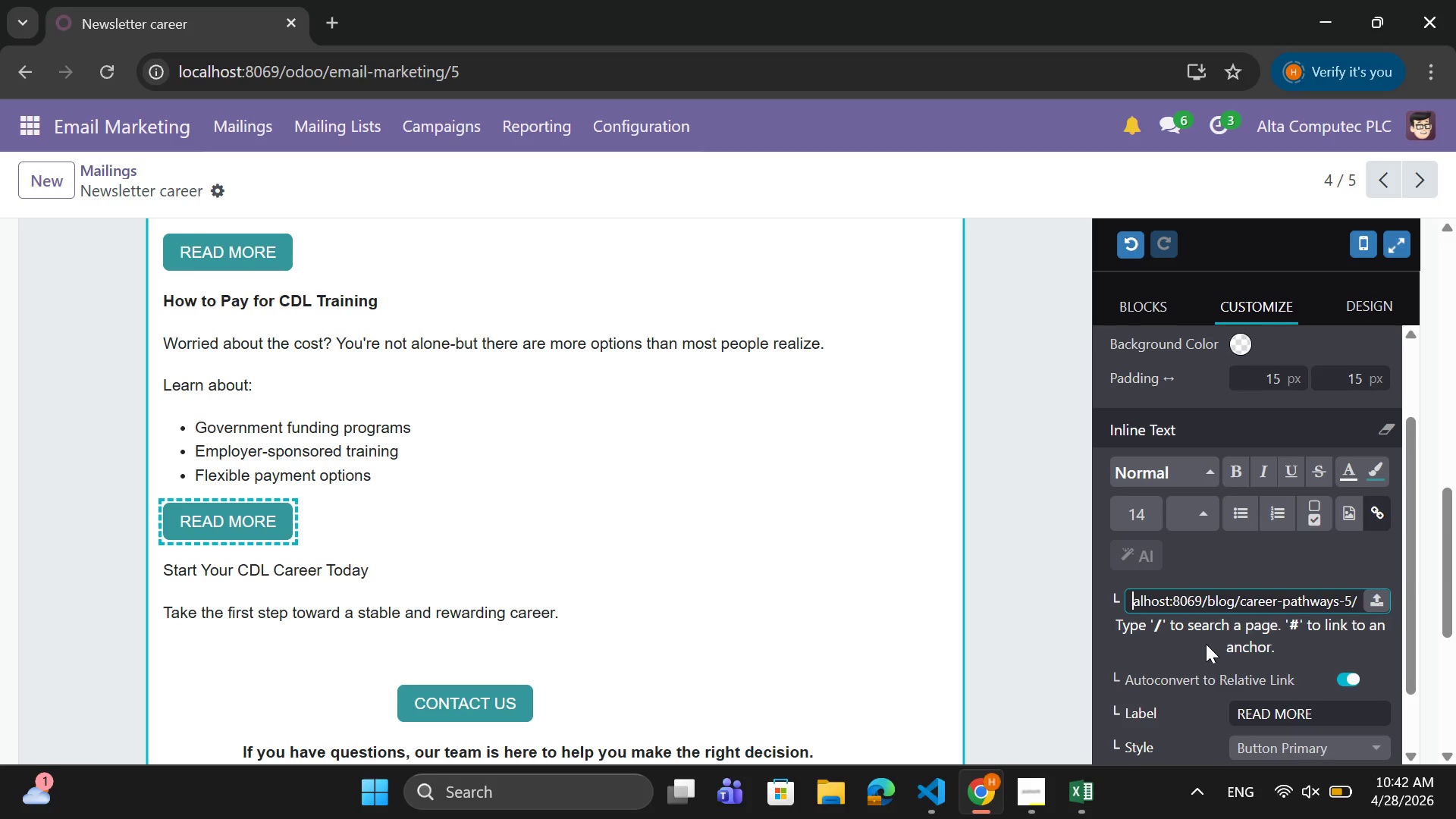 
key(ArrowLeft)
 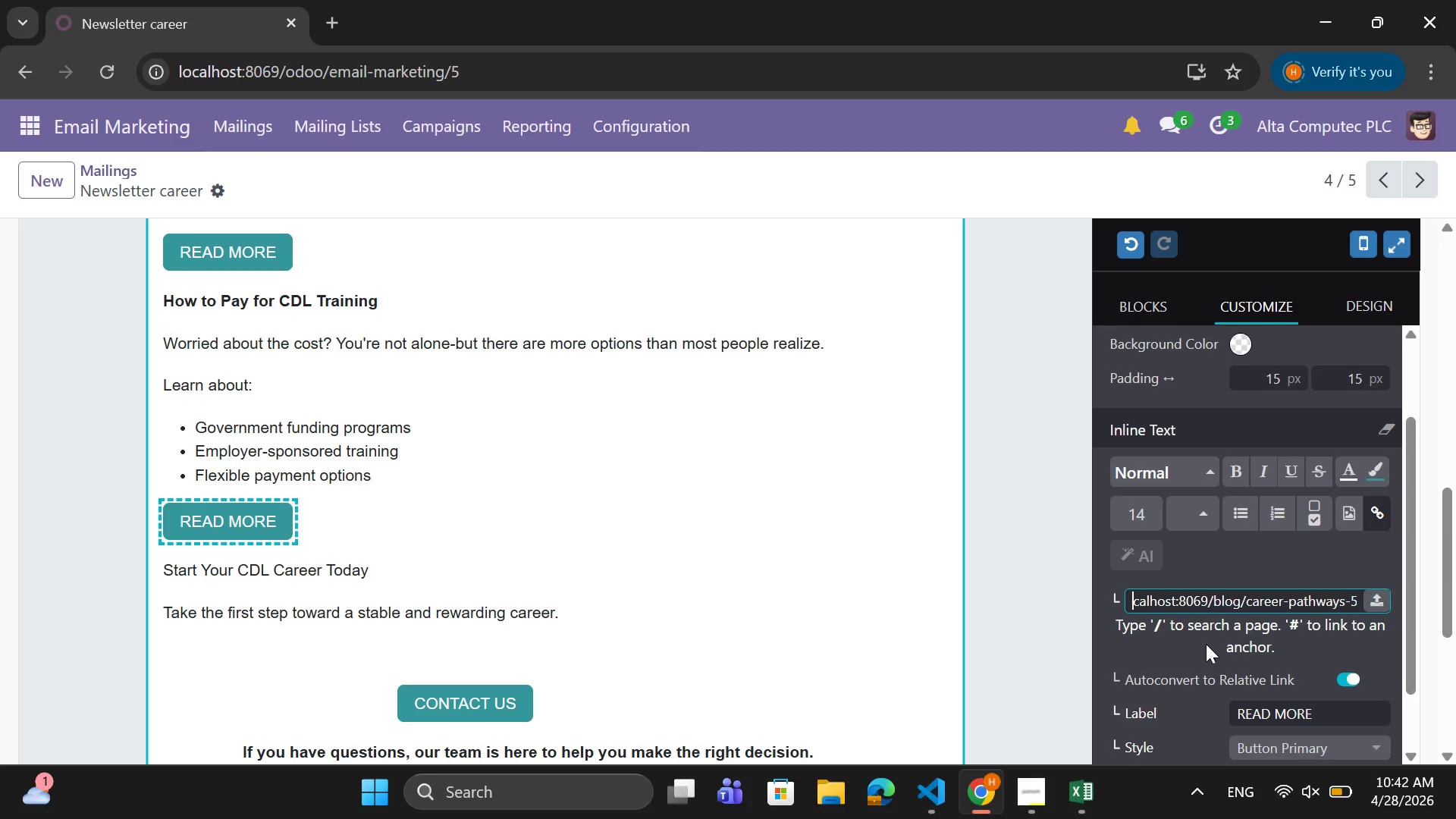 
key(ArrowLeft)
 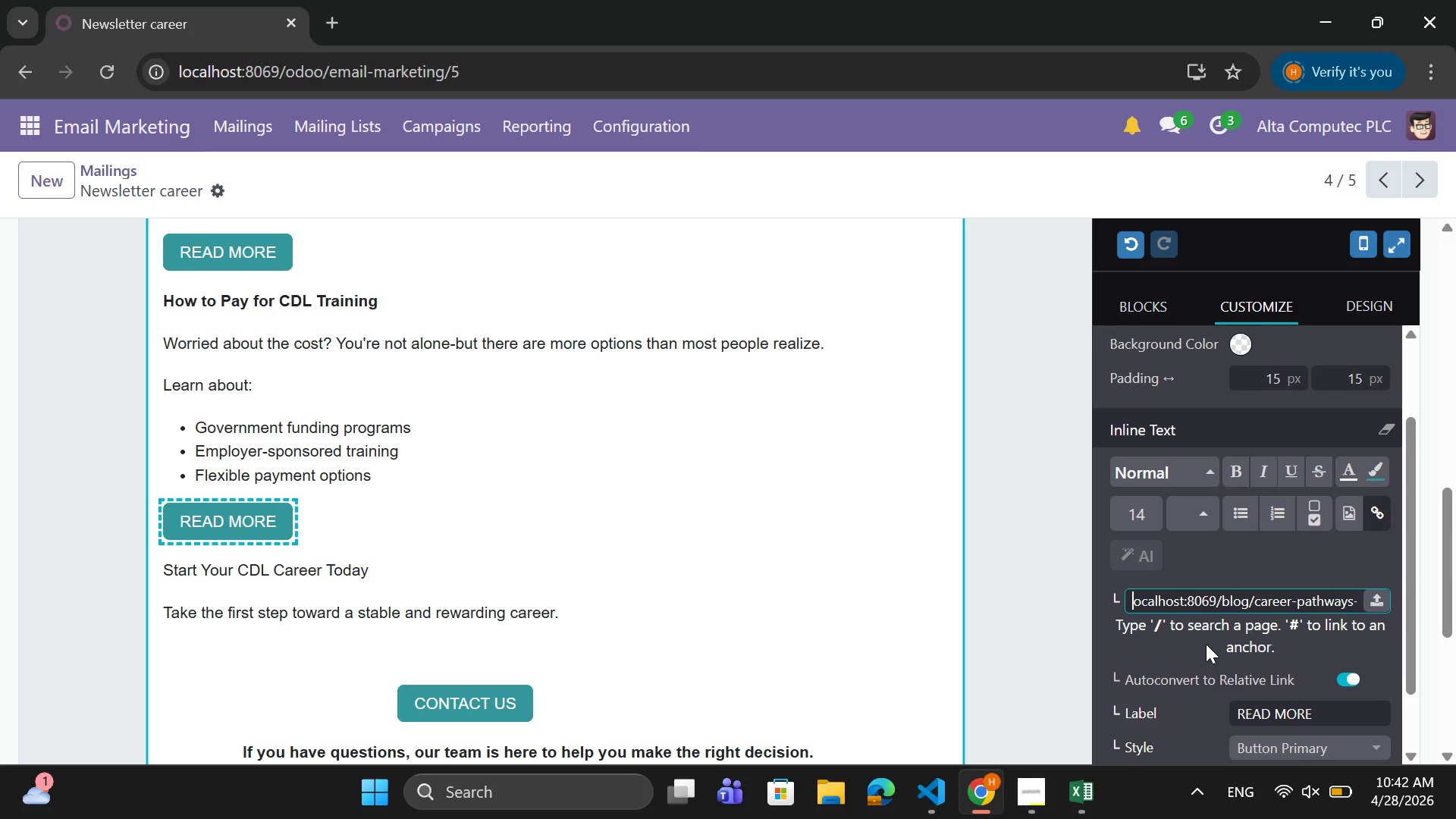 
key(ArrowLeft)
 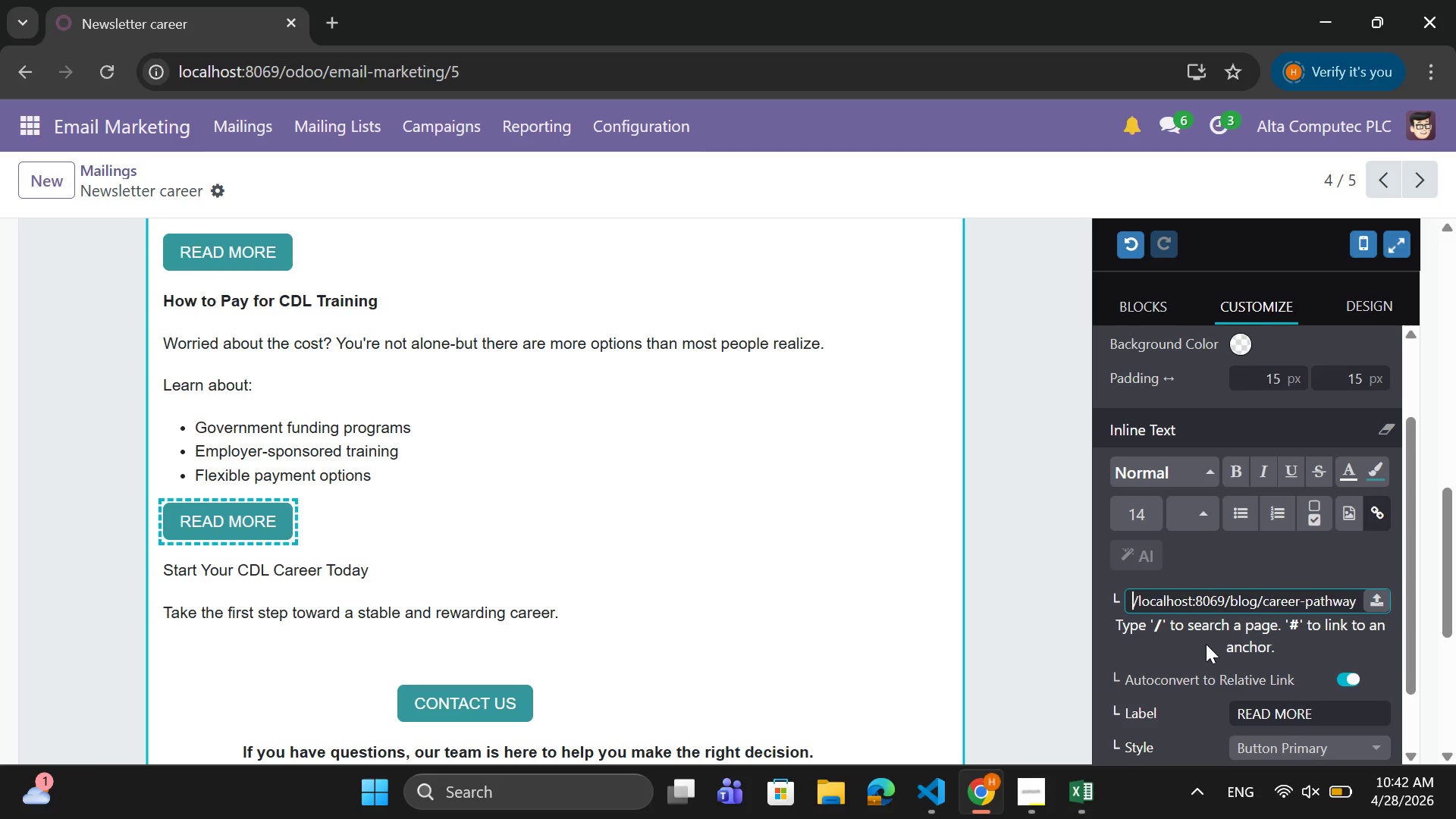 
key(ArrowLeft)
 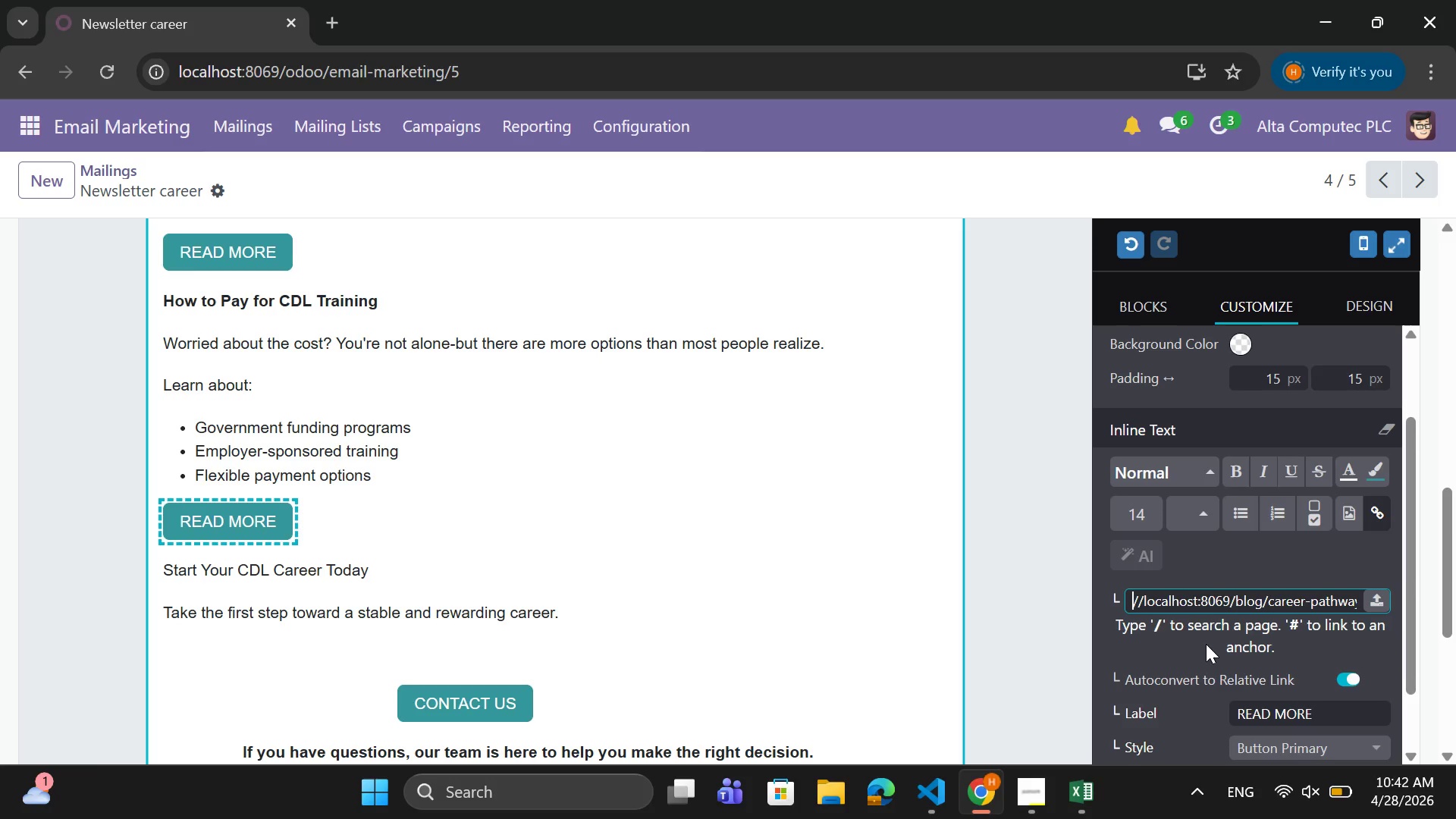 
key(ArrowLeft)
 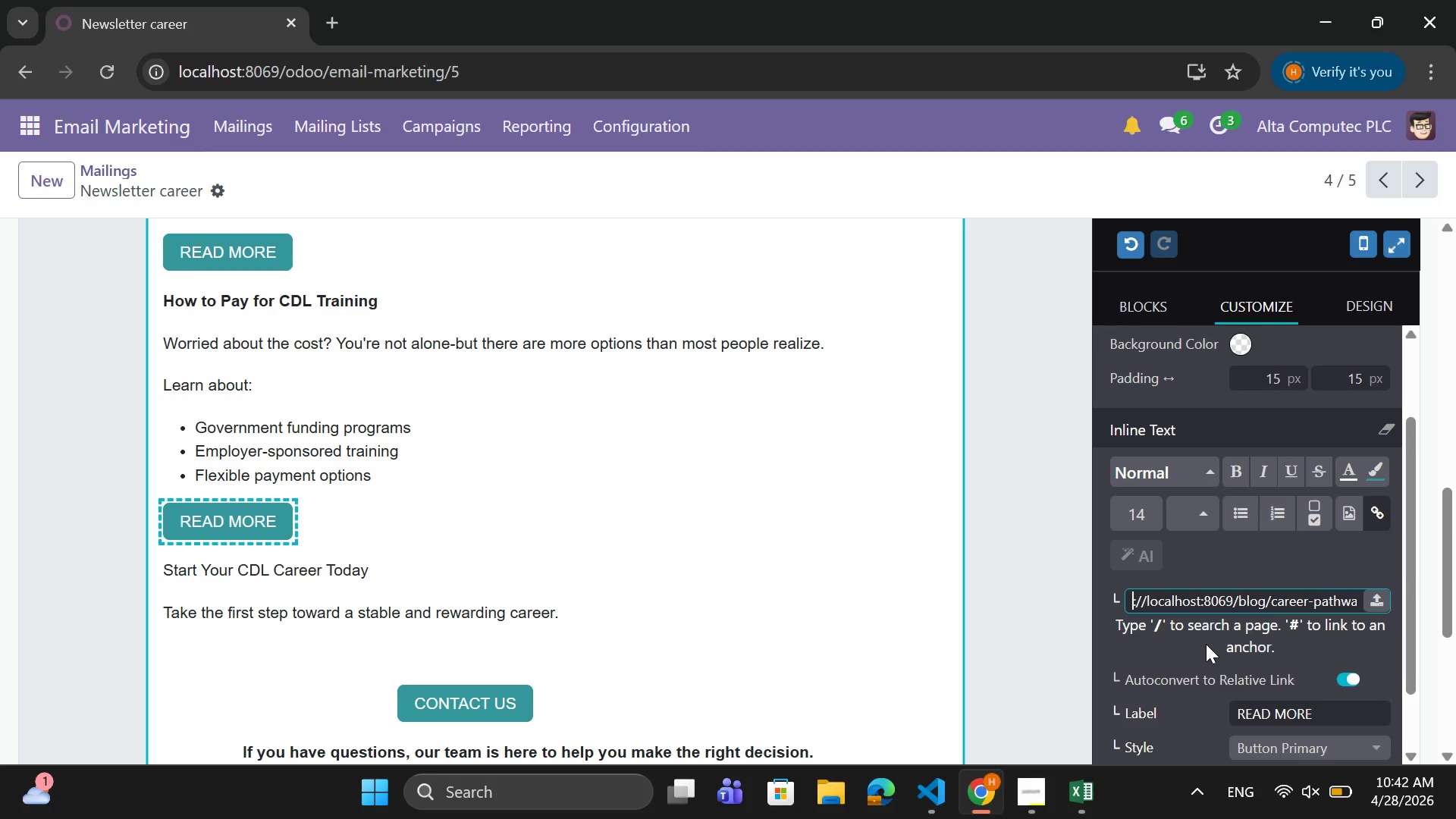 
key(ArrowLeft)
 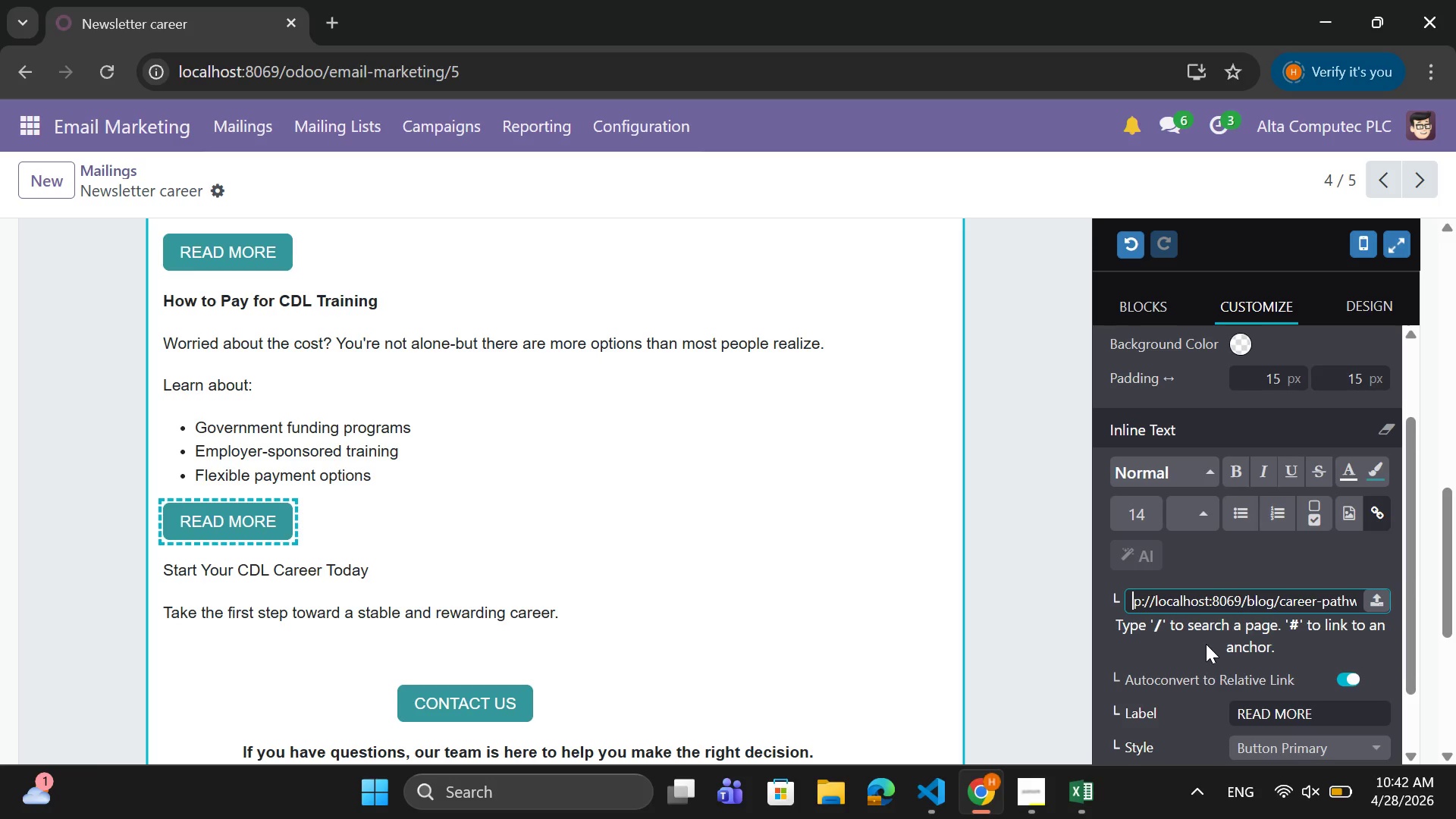 
key(ArrowLeft)
 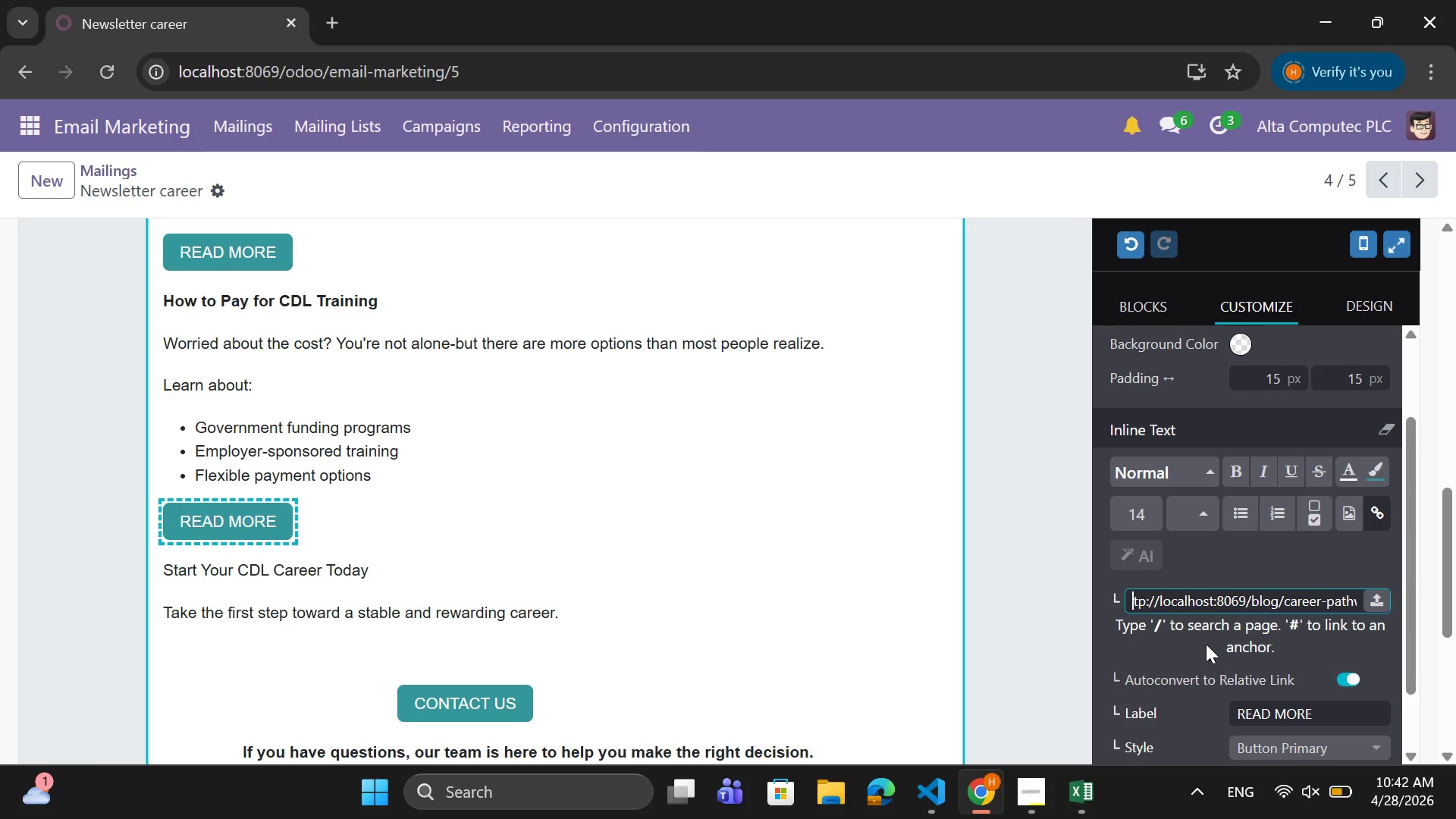 
key(ArrowLeft)
 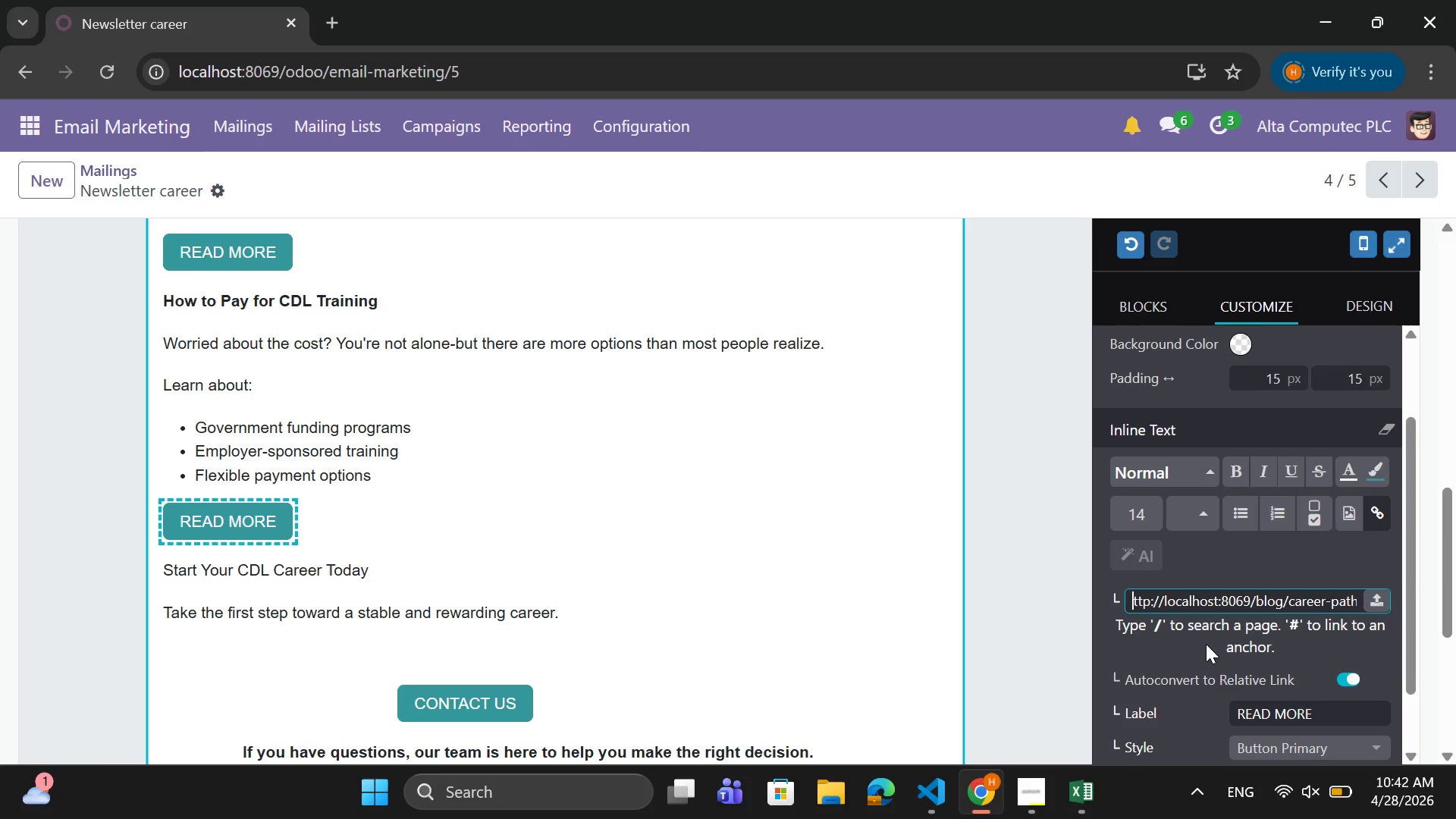 
key(ArrowLeft)
 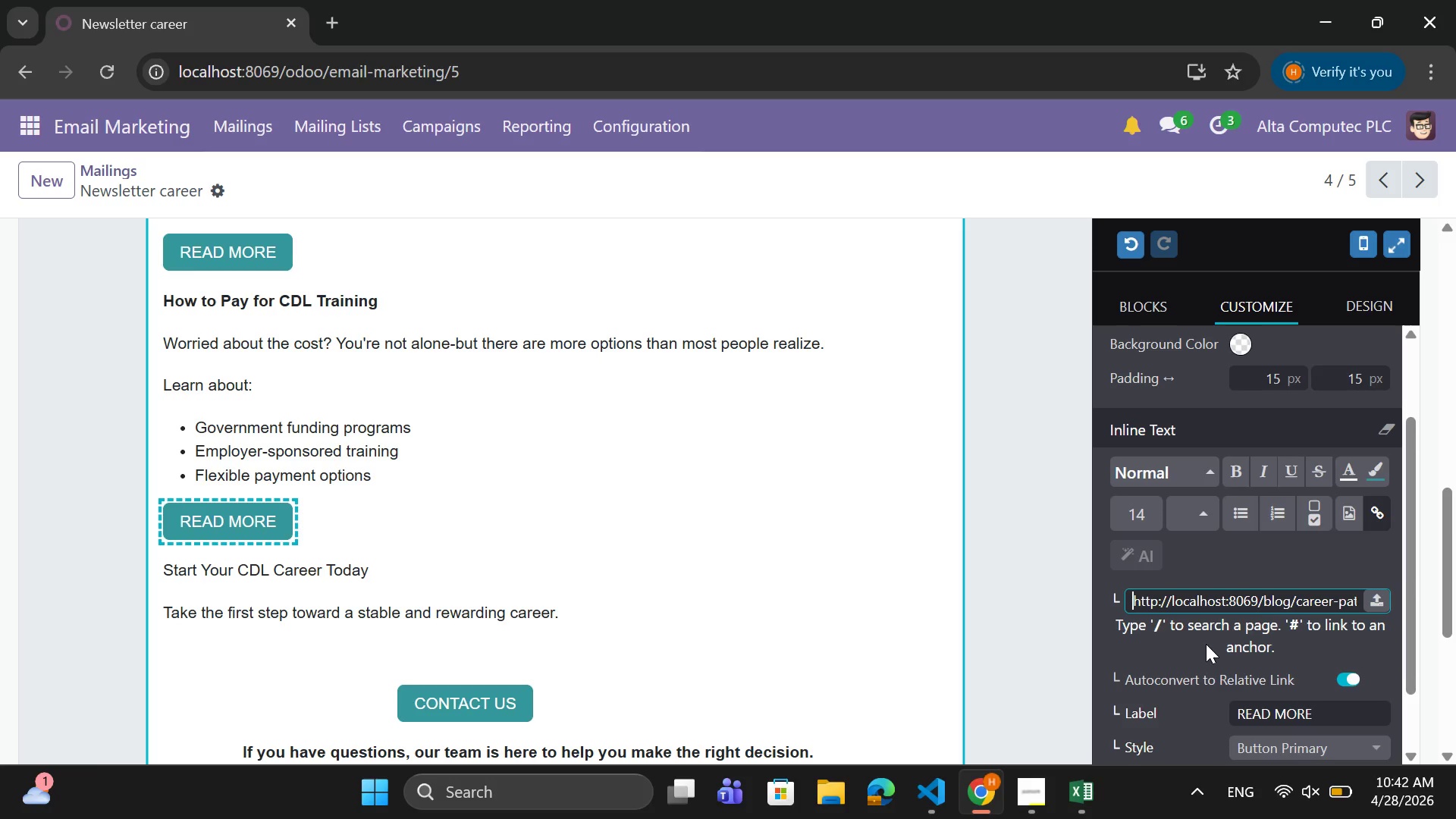 
key(ArrowLeft)
 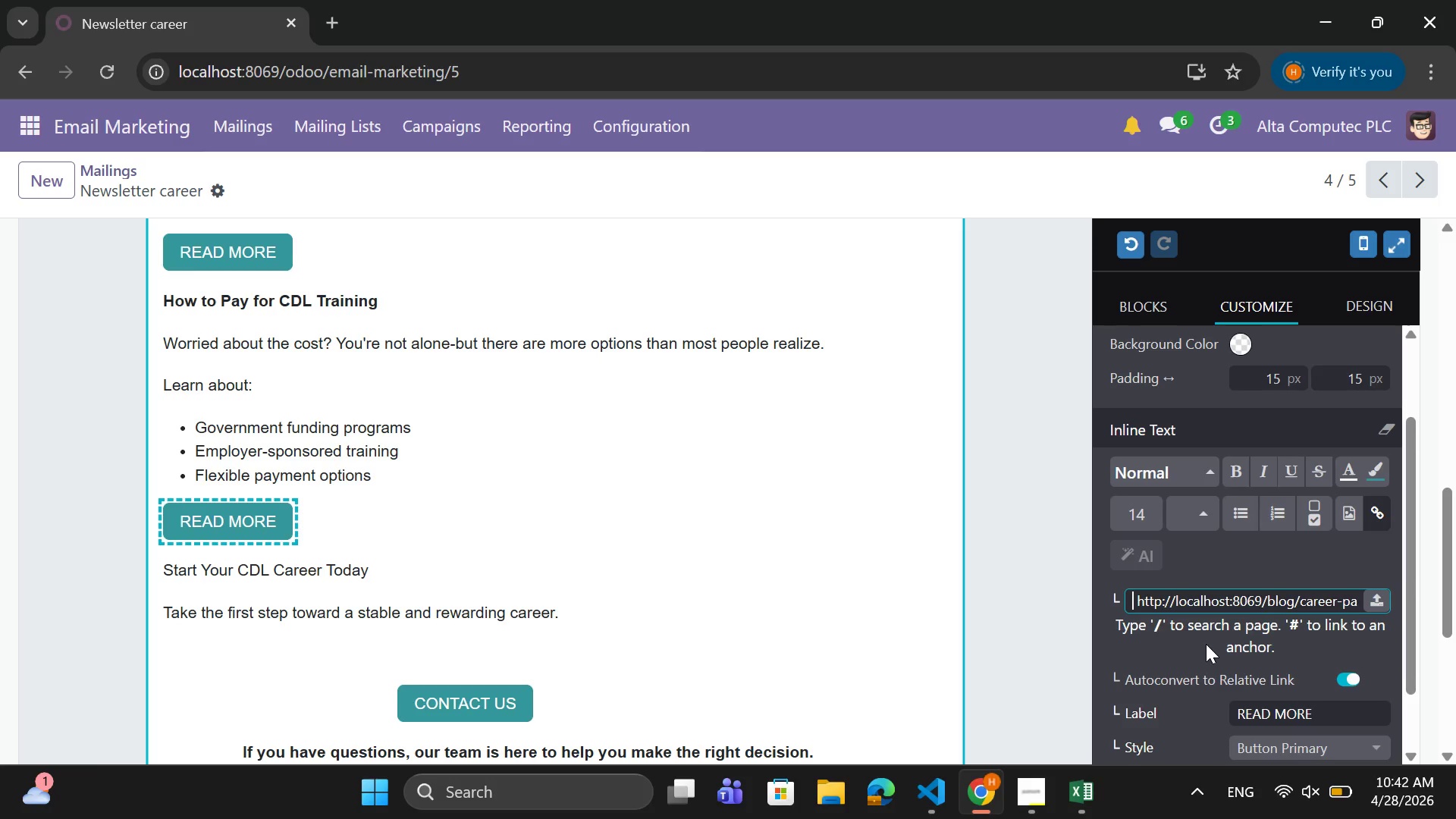 
key(ArrowLeft)
 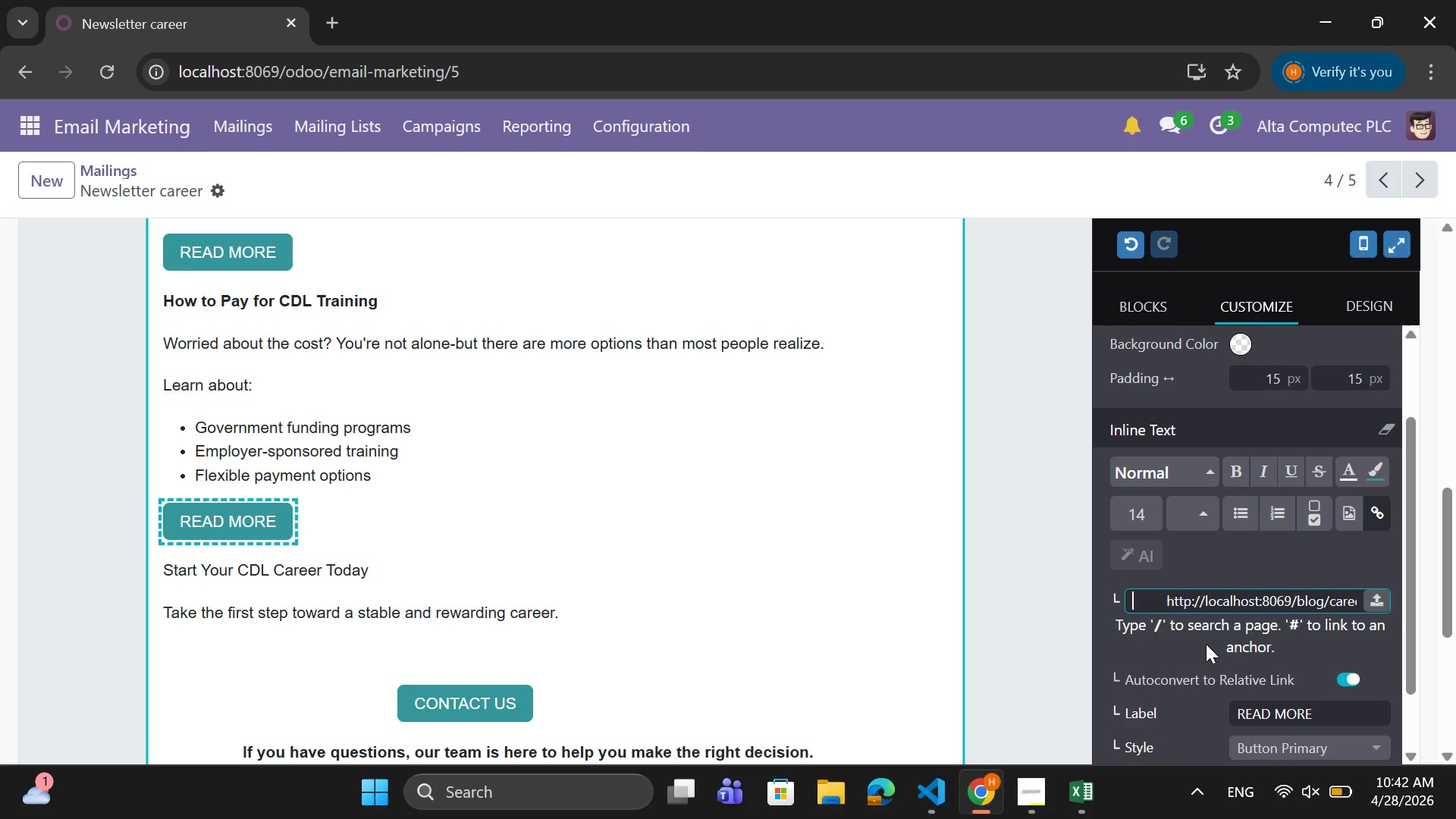 
key(ArrowLeft)
 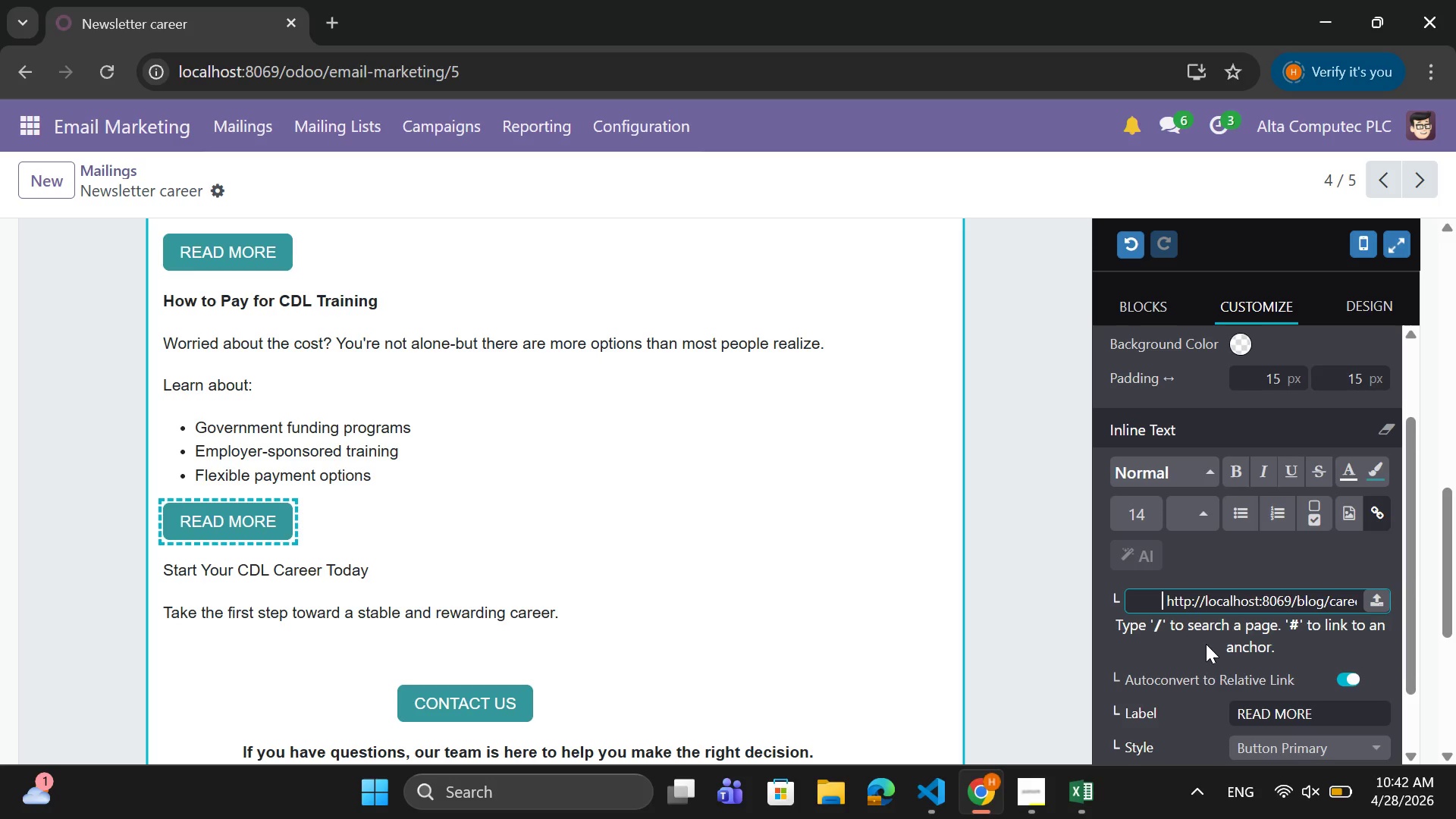 
key(ArrowRight)
 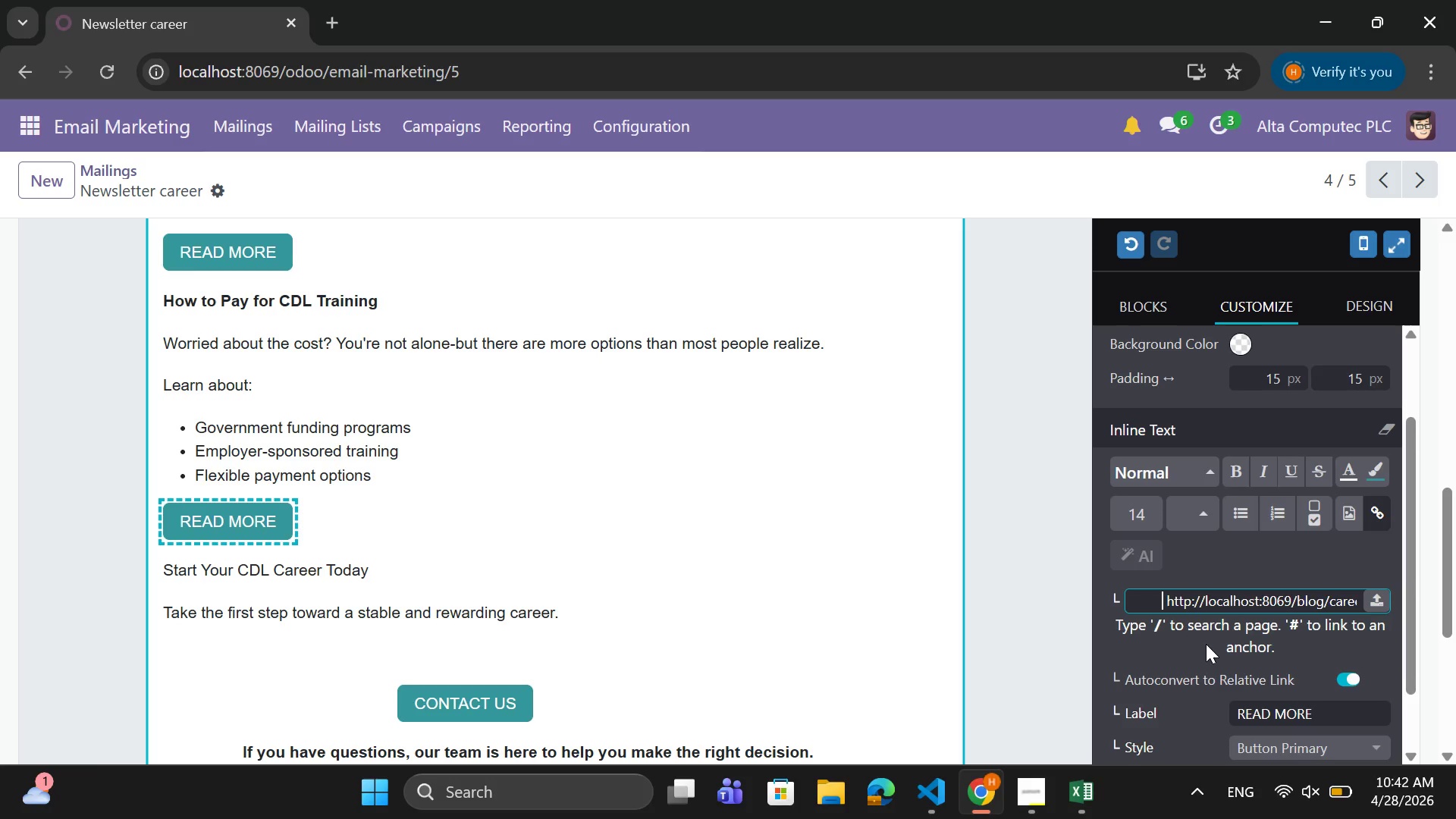 
key(ArrowRight)
 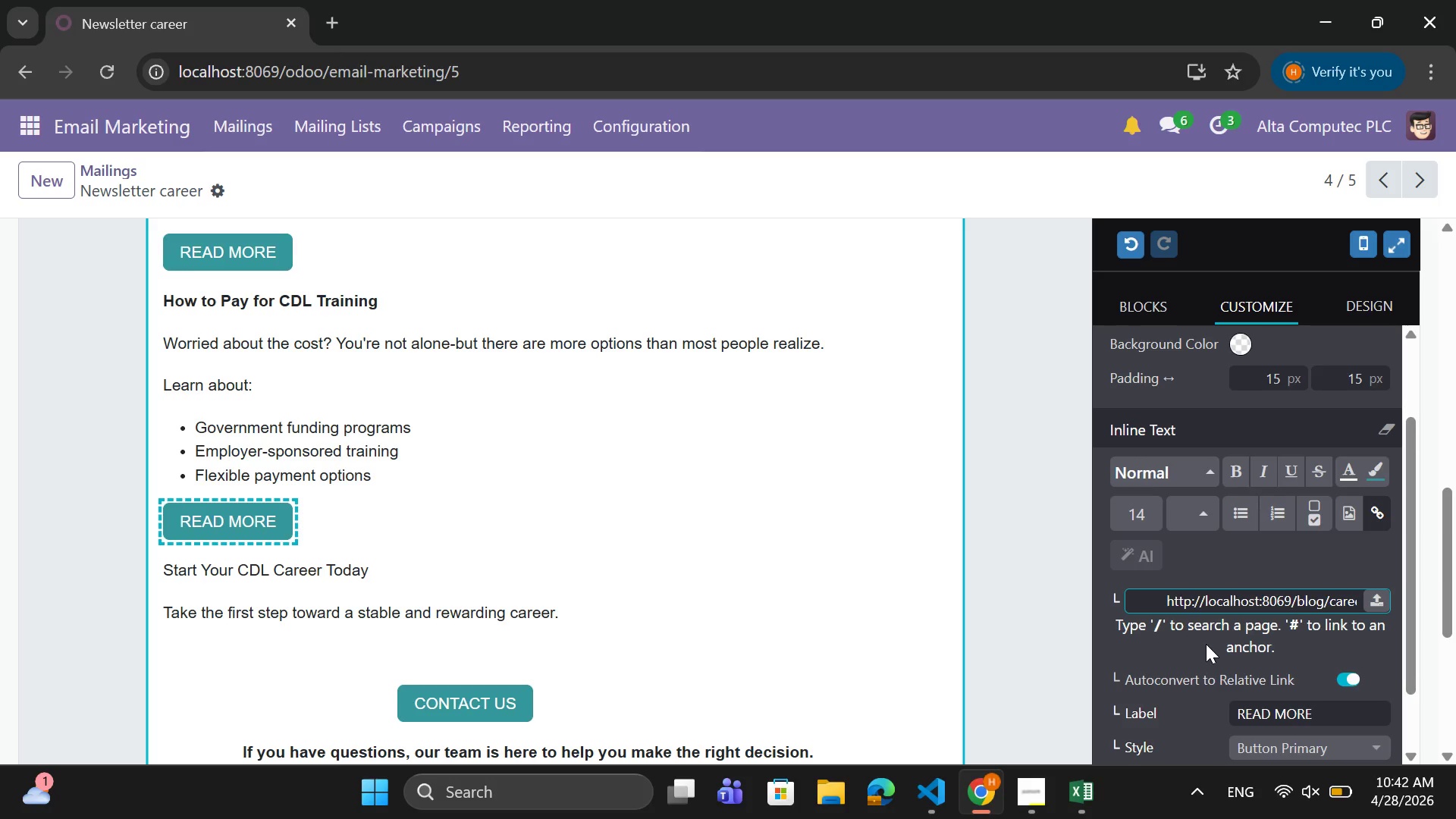 
key(Backspace)
 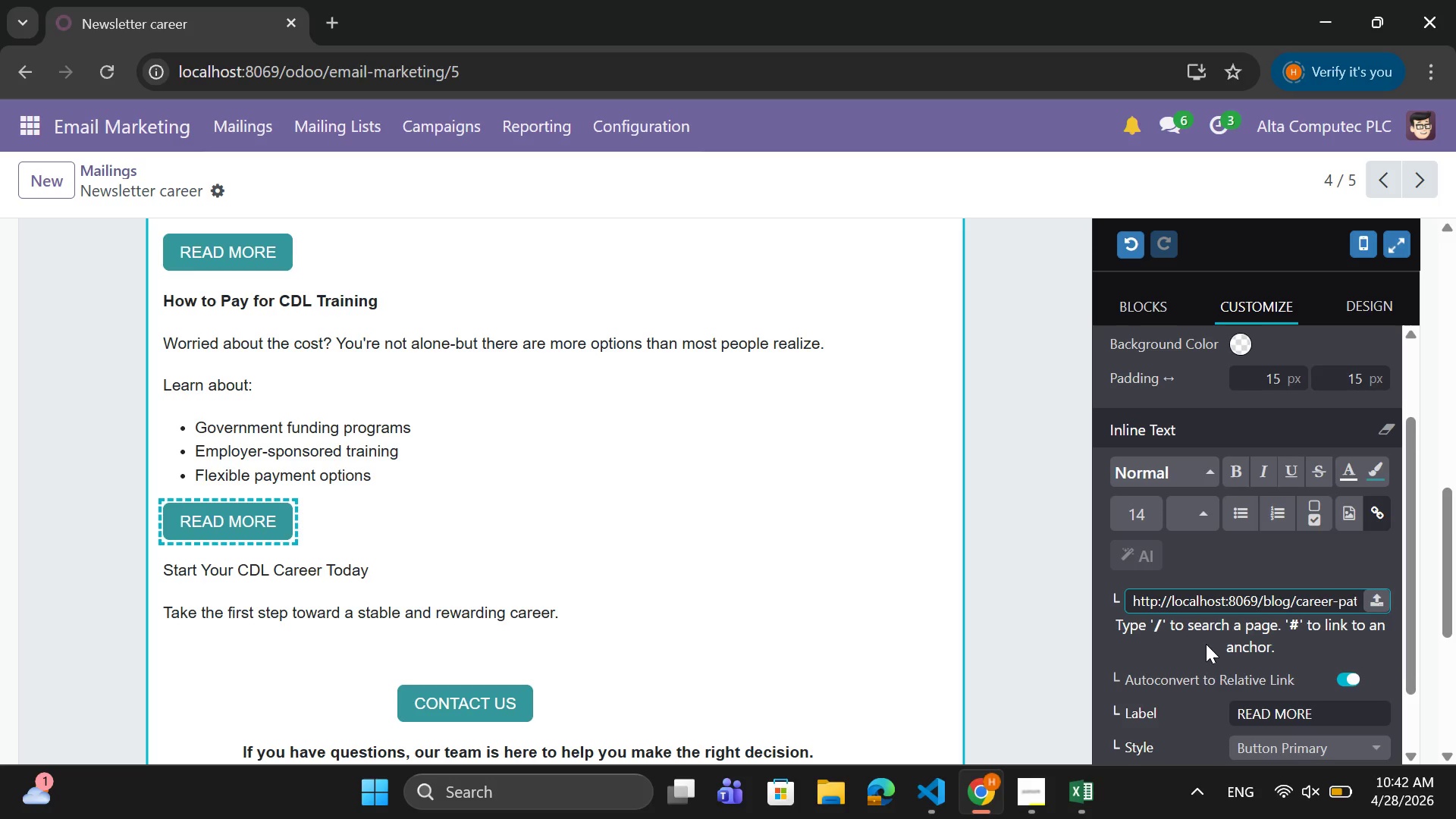 
key(Backspace)
 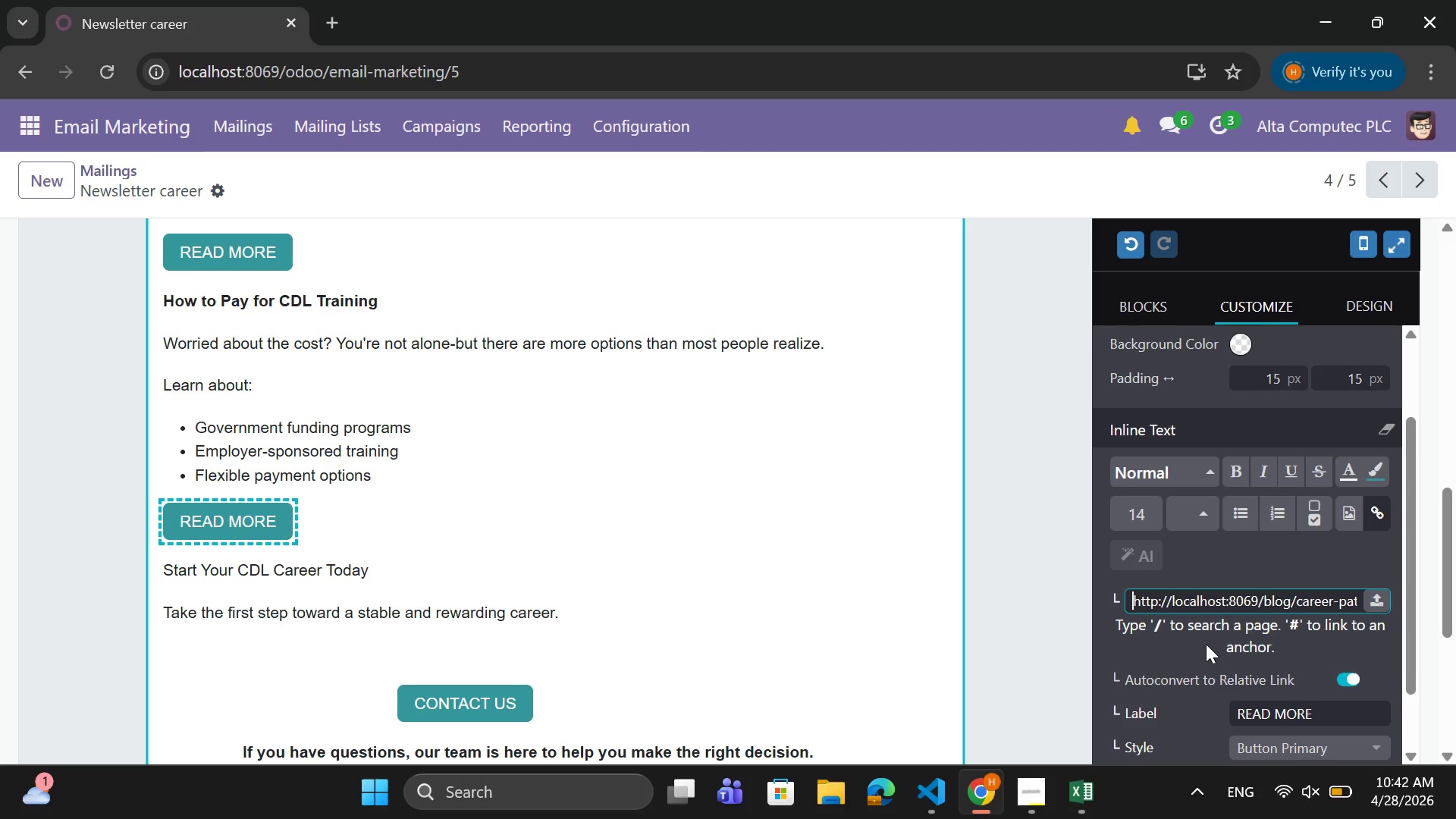 
hold_key(key=Backspace, duration=0.89)
 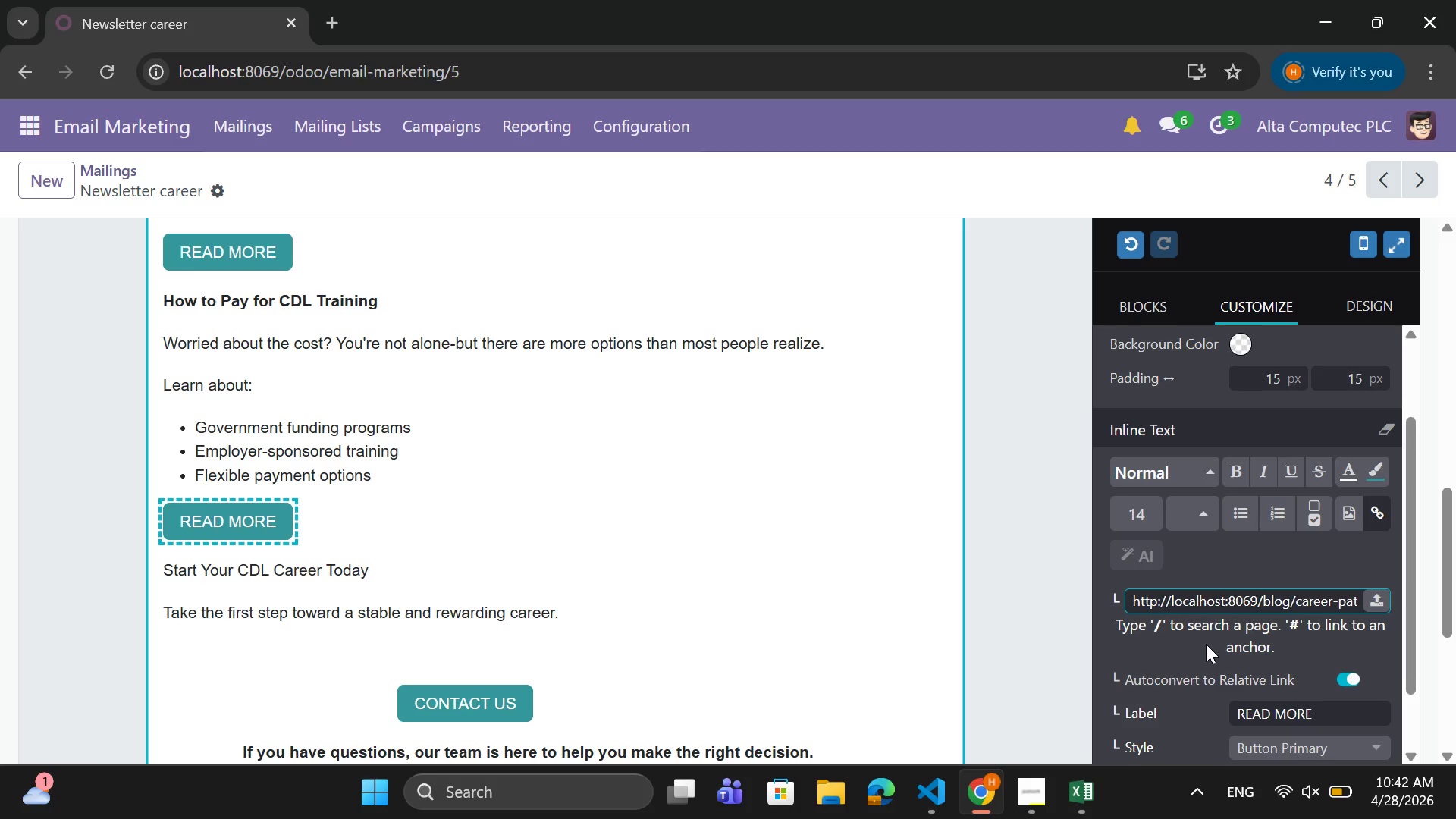 
key(Backspace)
 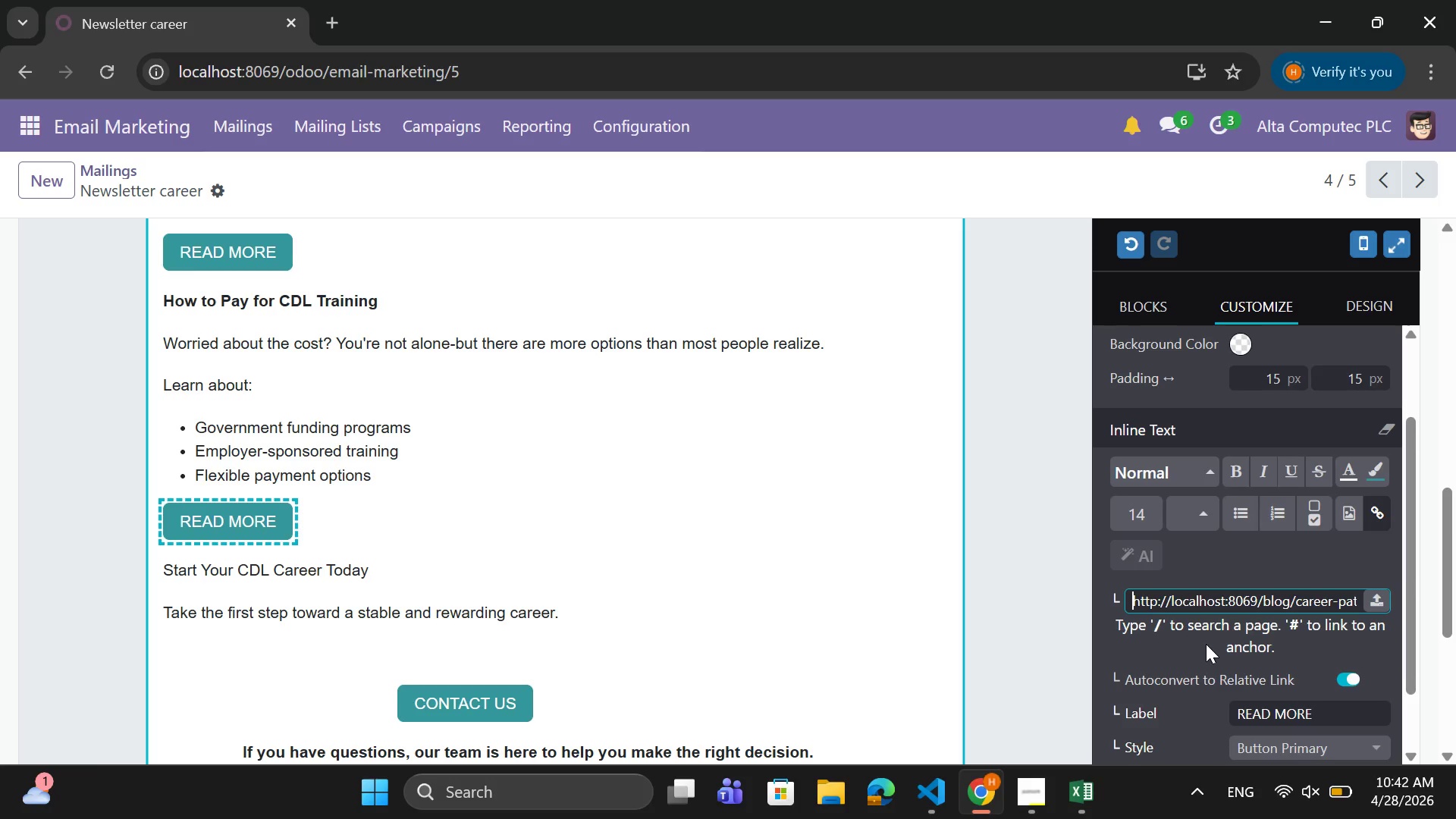 
key(Backspace)
 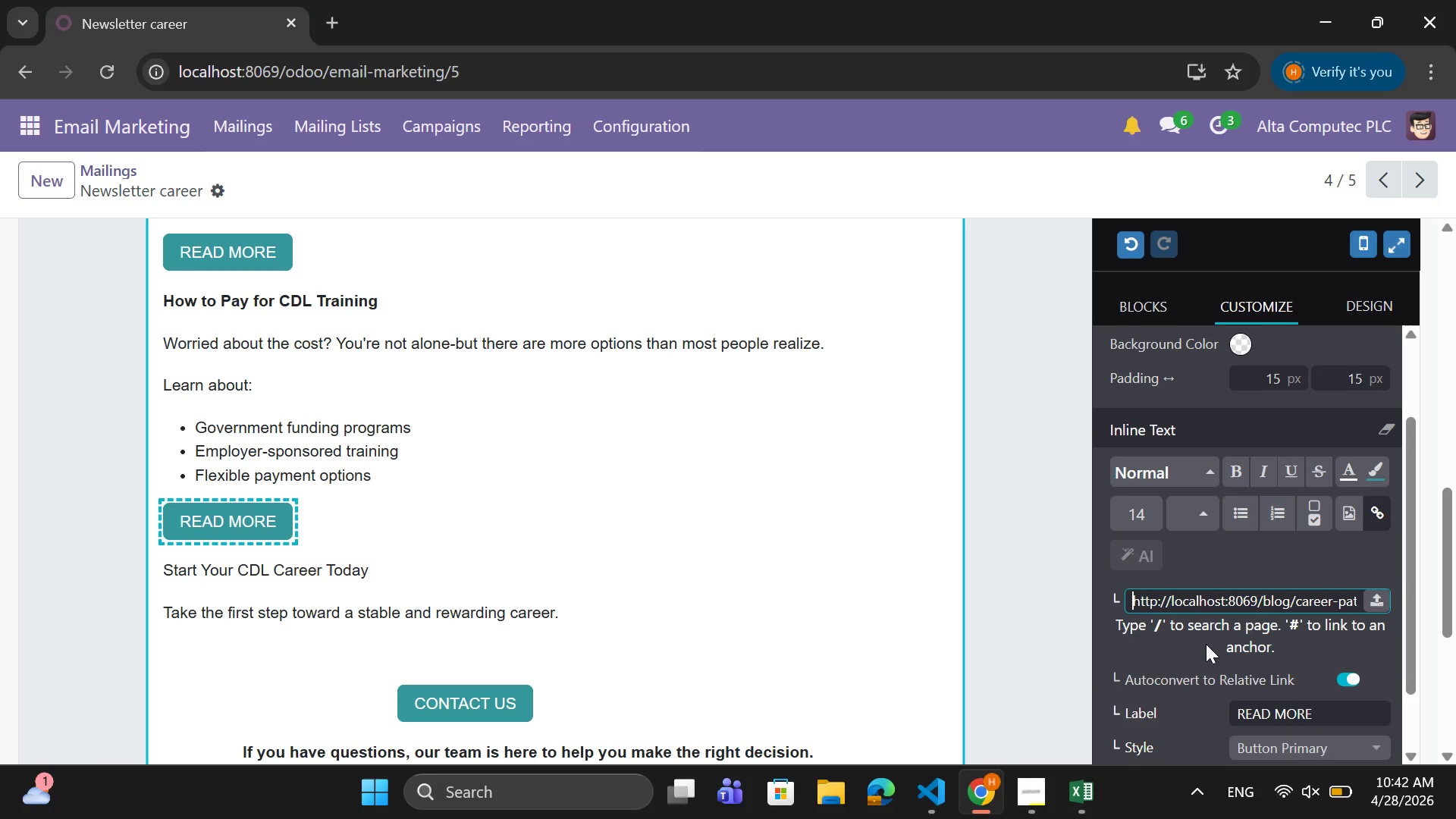 
key(Backspace)
 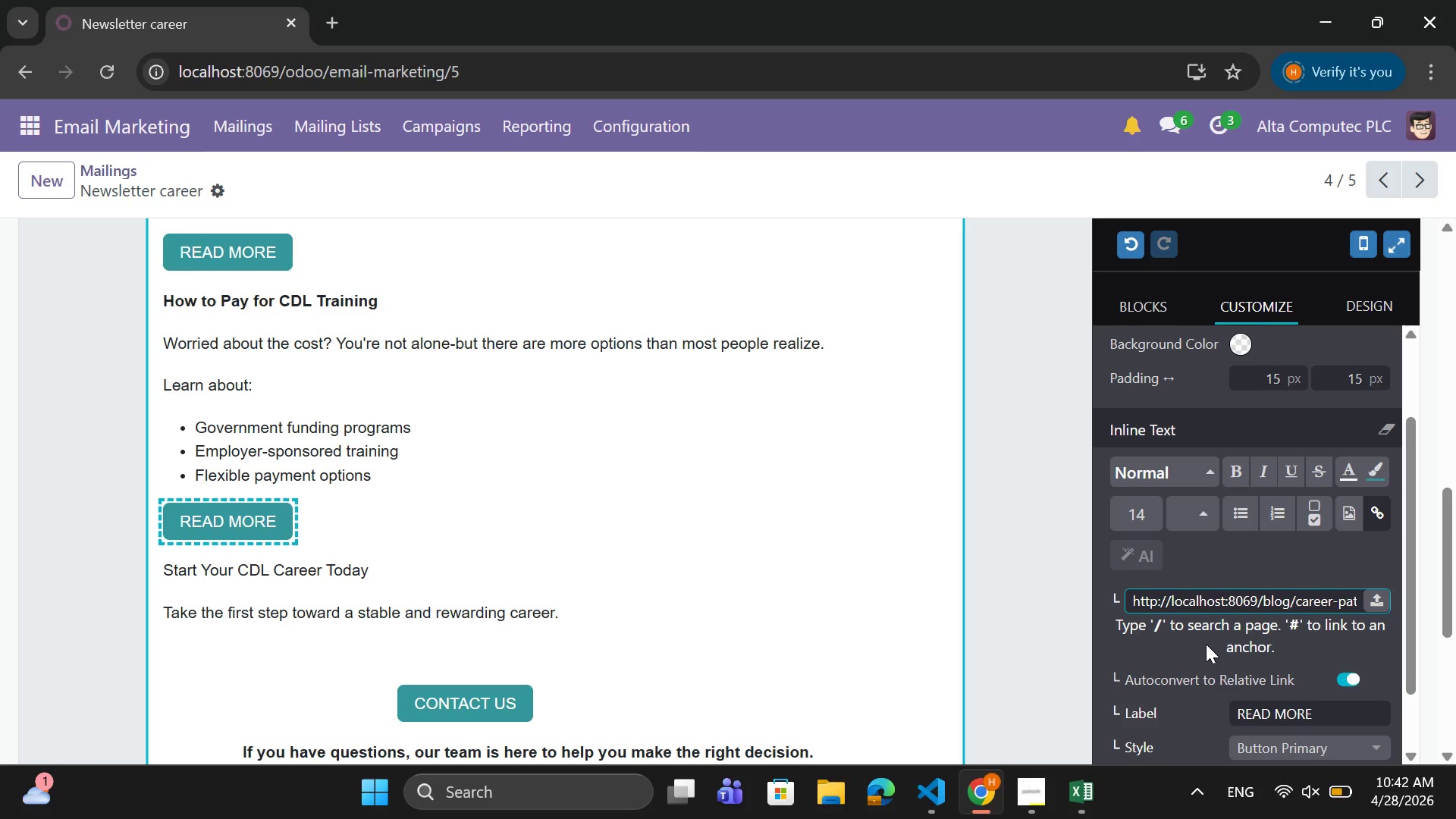 
key(Backspace)
 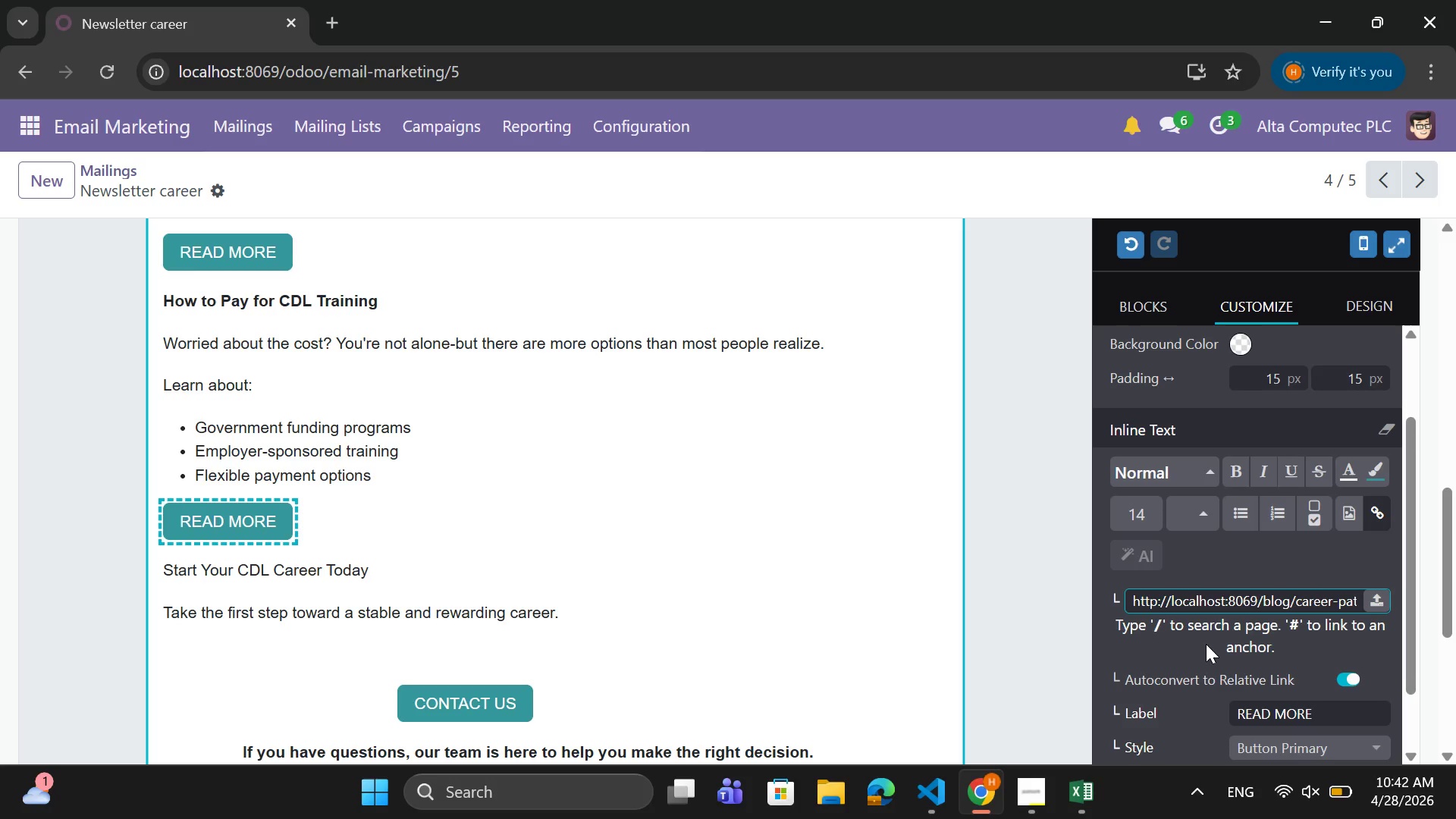 
key(Backspace)
 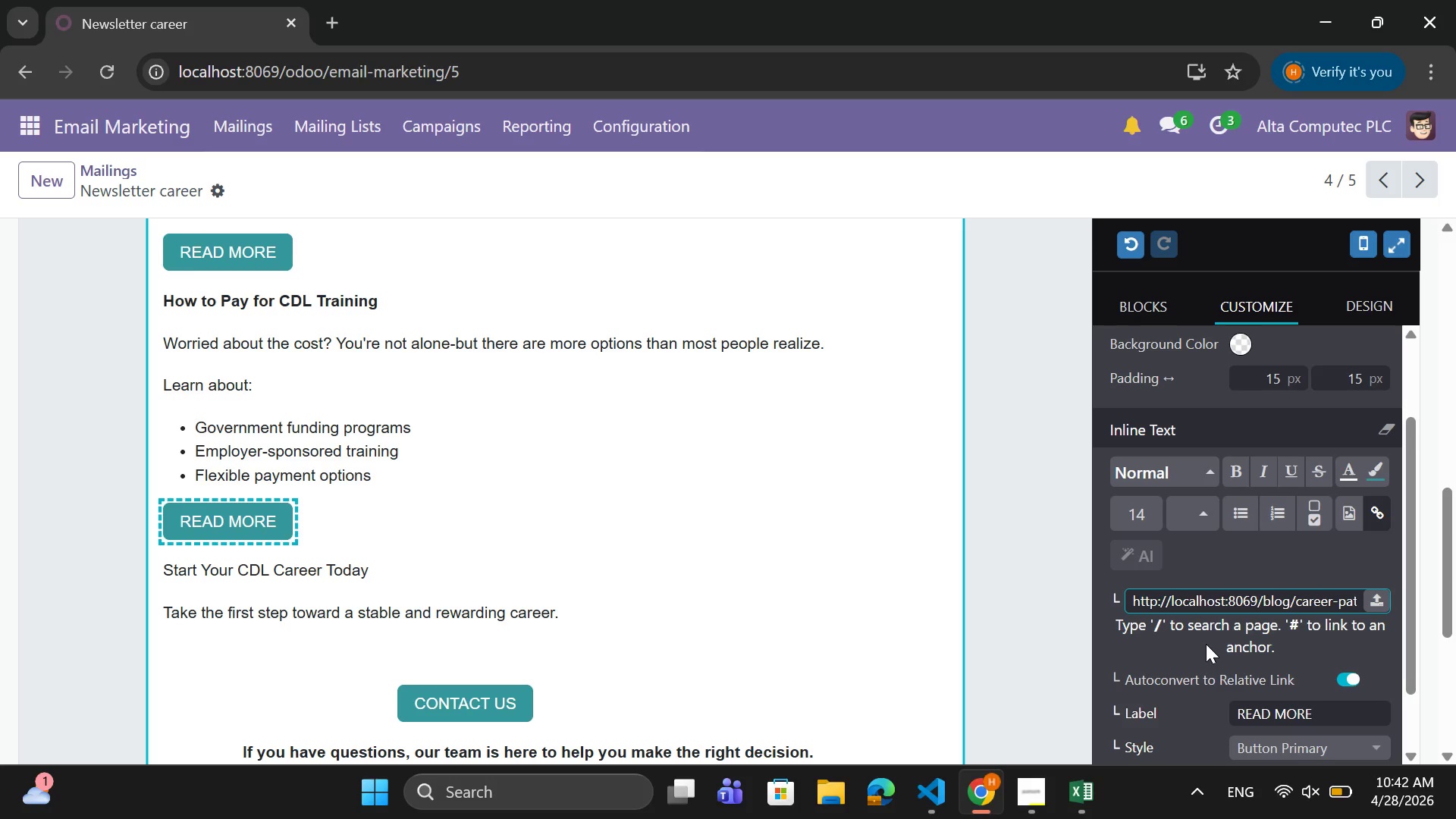 
key(Backspace)
 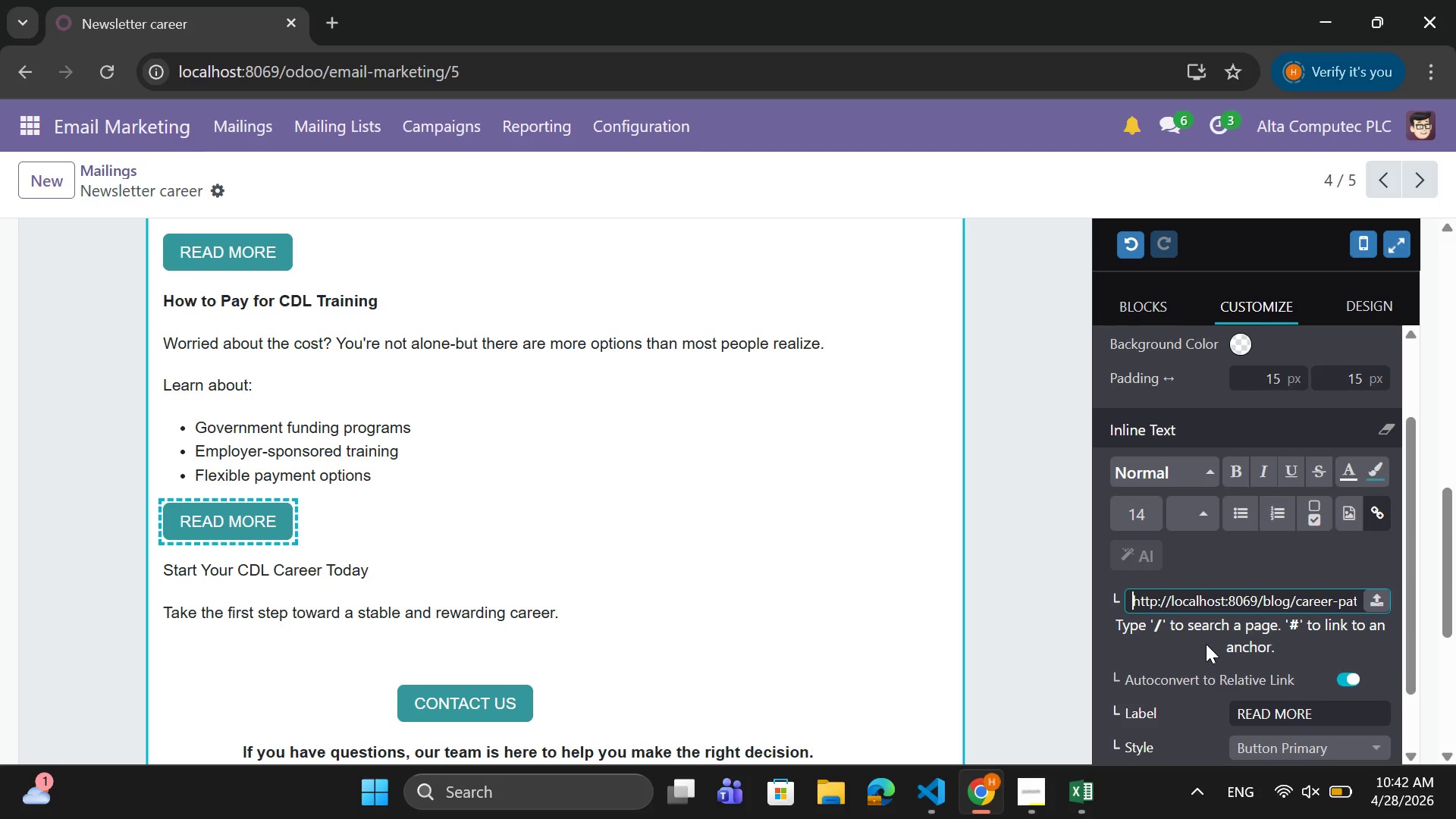 
key(Backspace)
 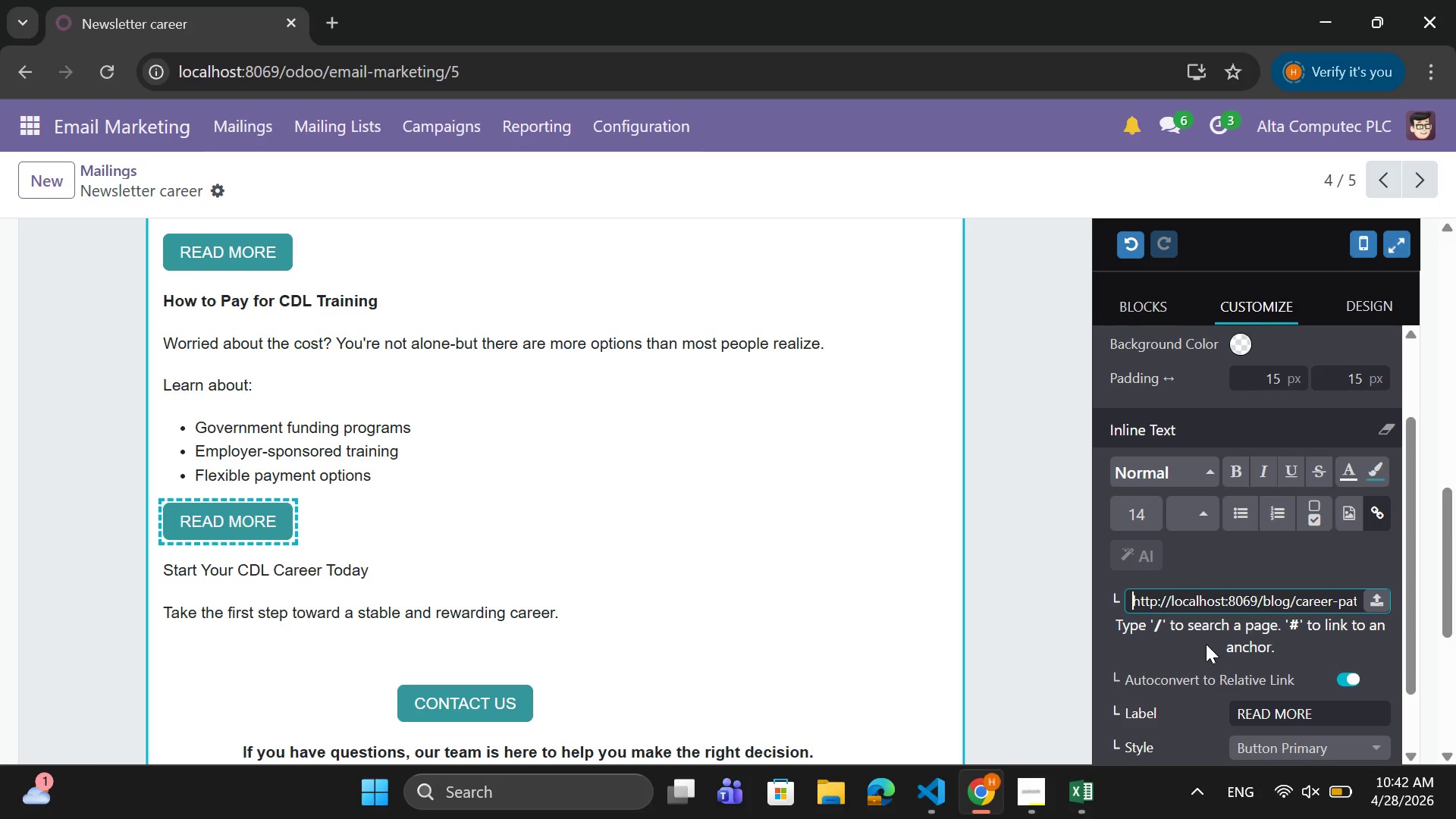 
key(Backspace)
 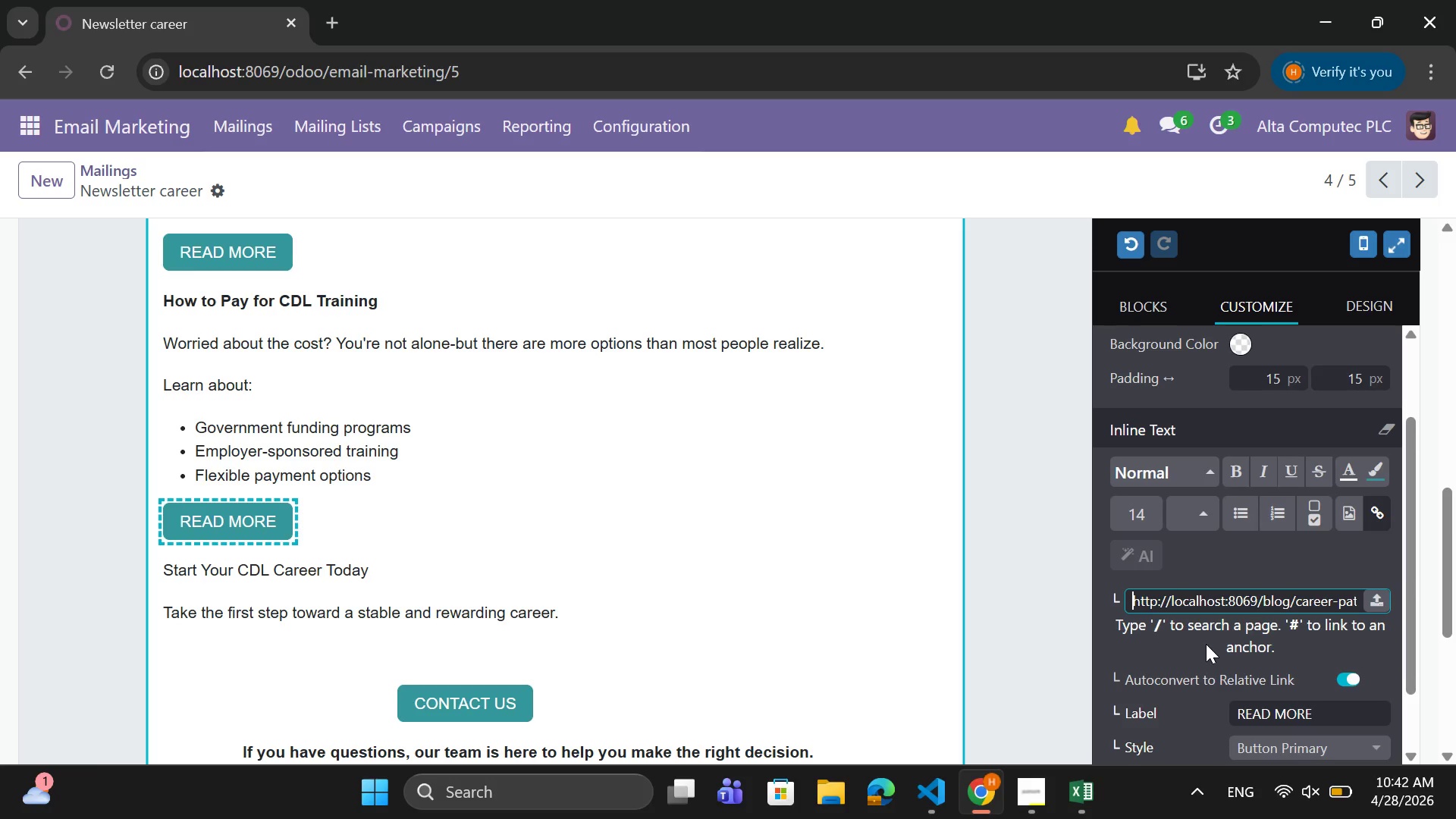 
key(Backspace)
 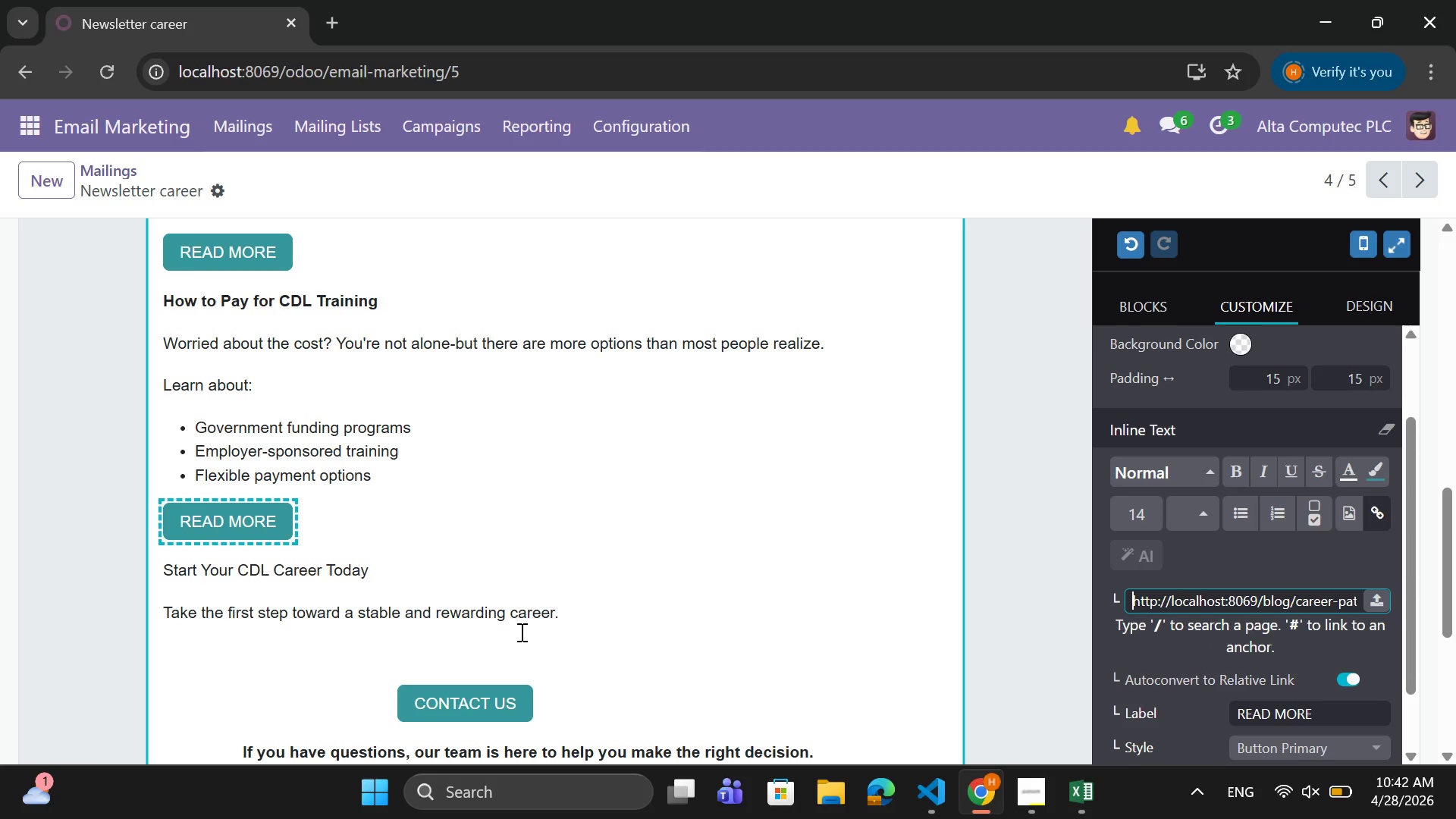 
left_click([554, 622])
 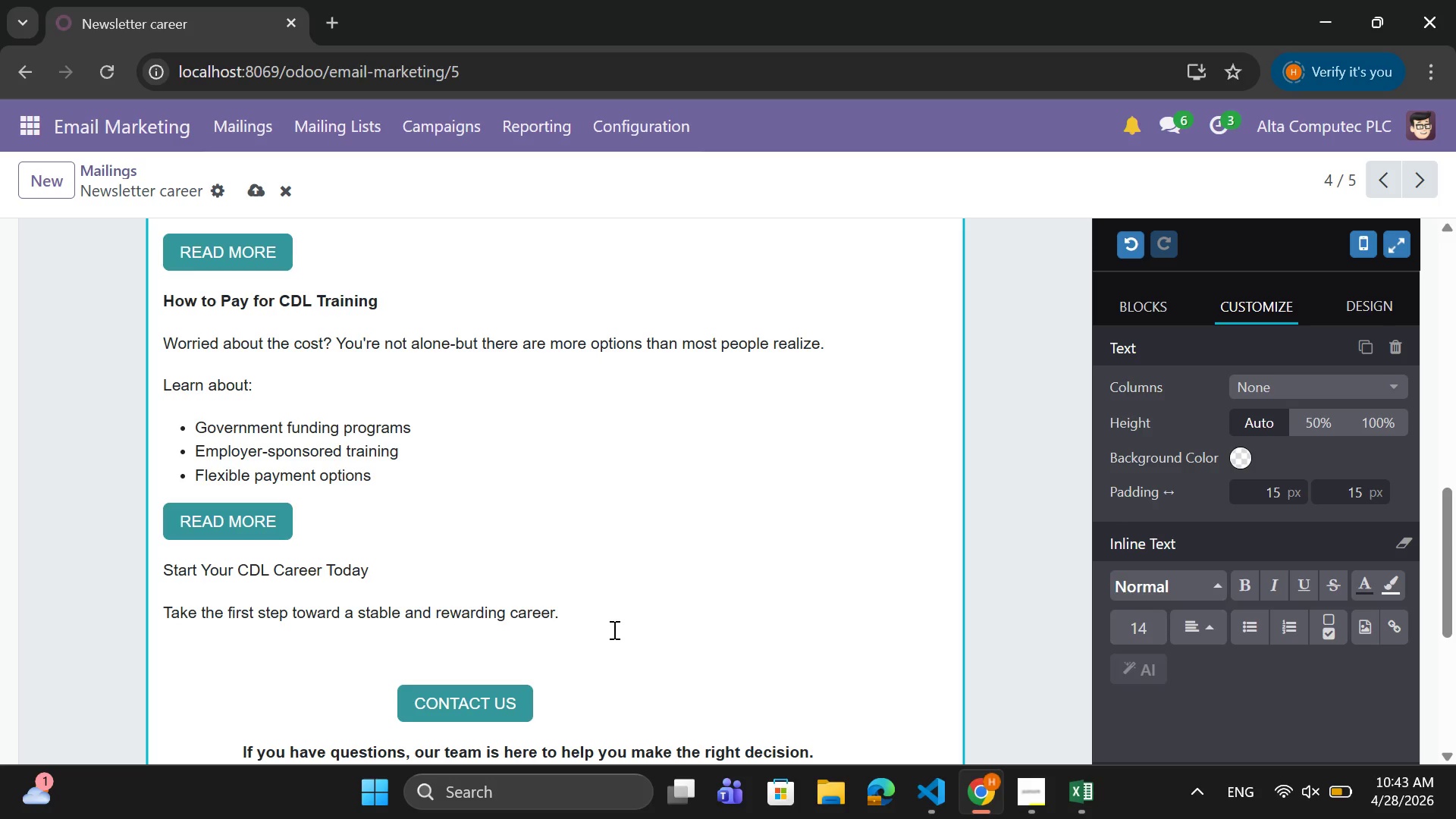 
wait(38.48)
 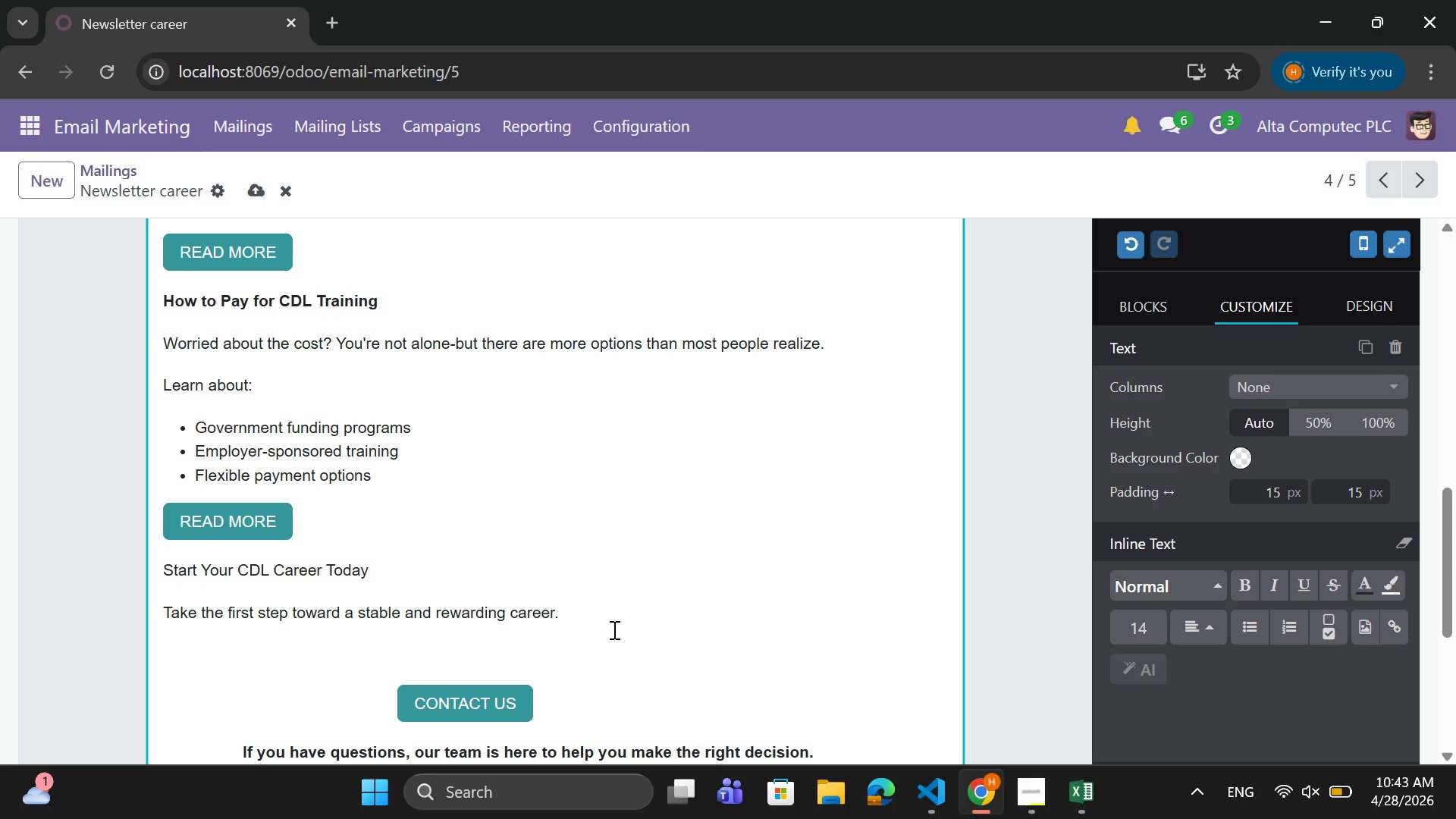 
left_click([592, 617])
 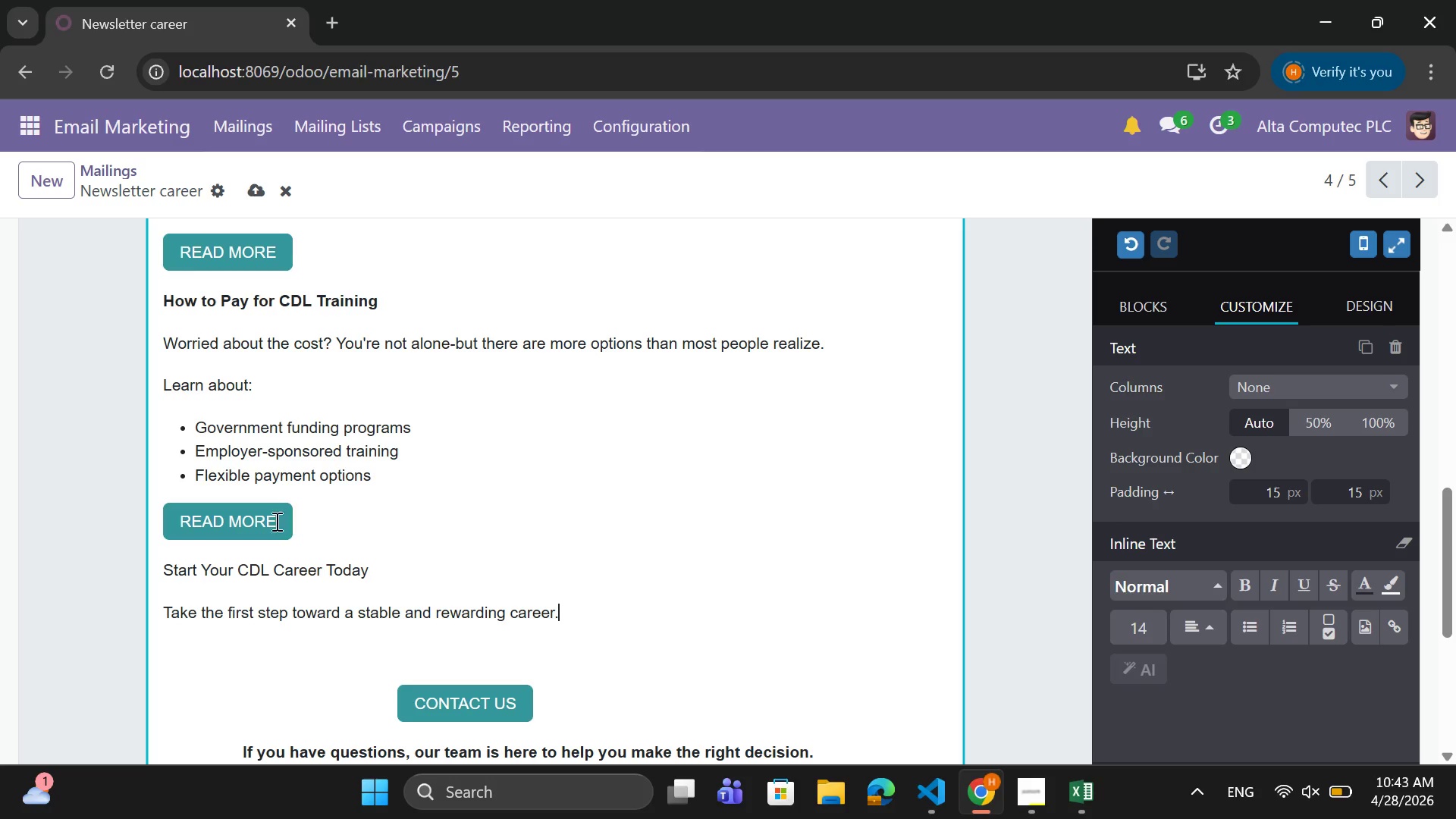 
left_click([271, 520])
 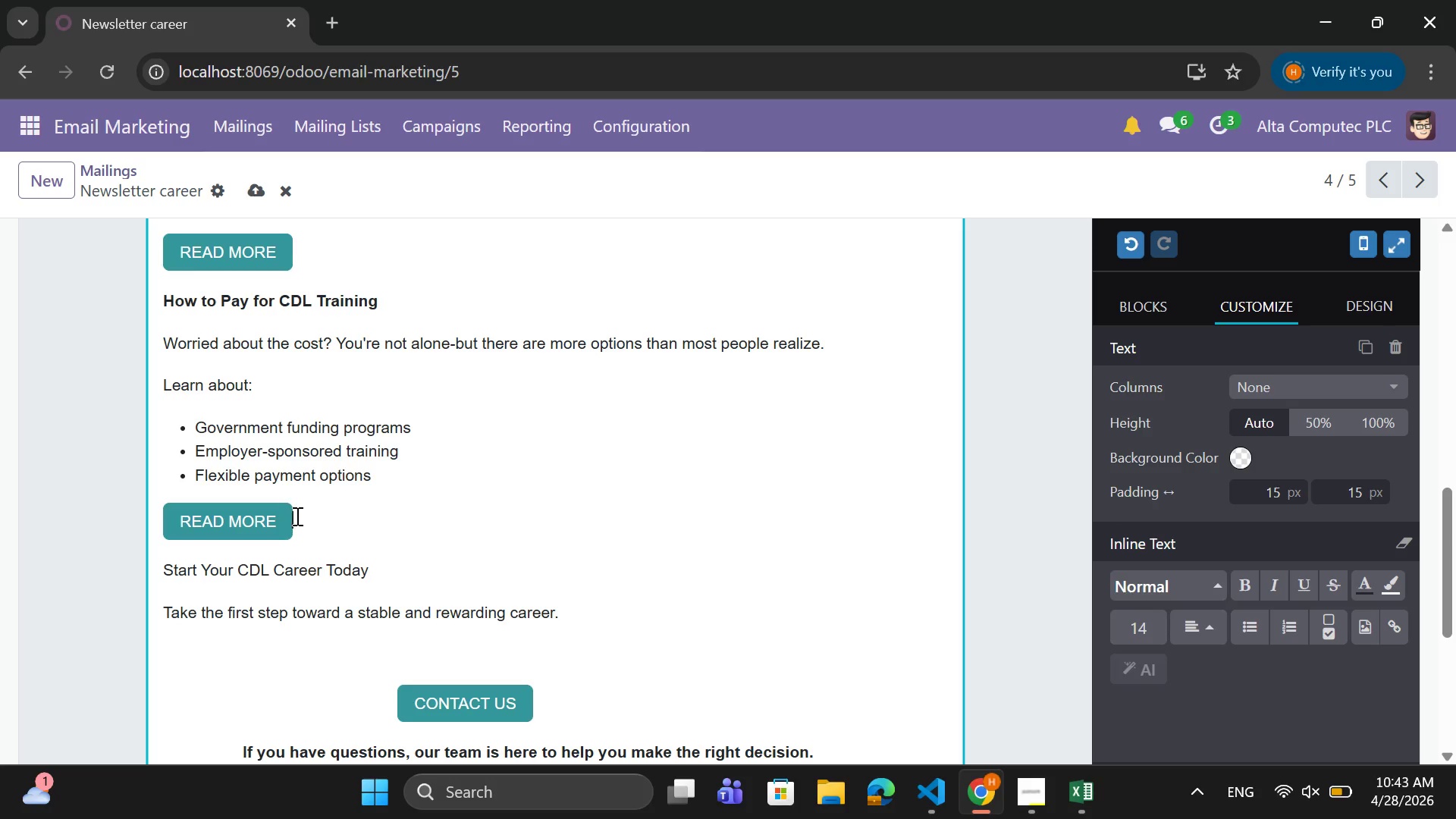 
left_click([298, 515])
 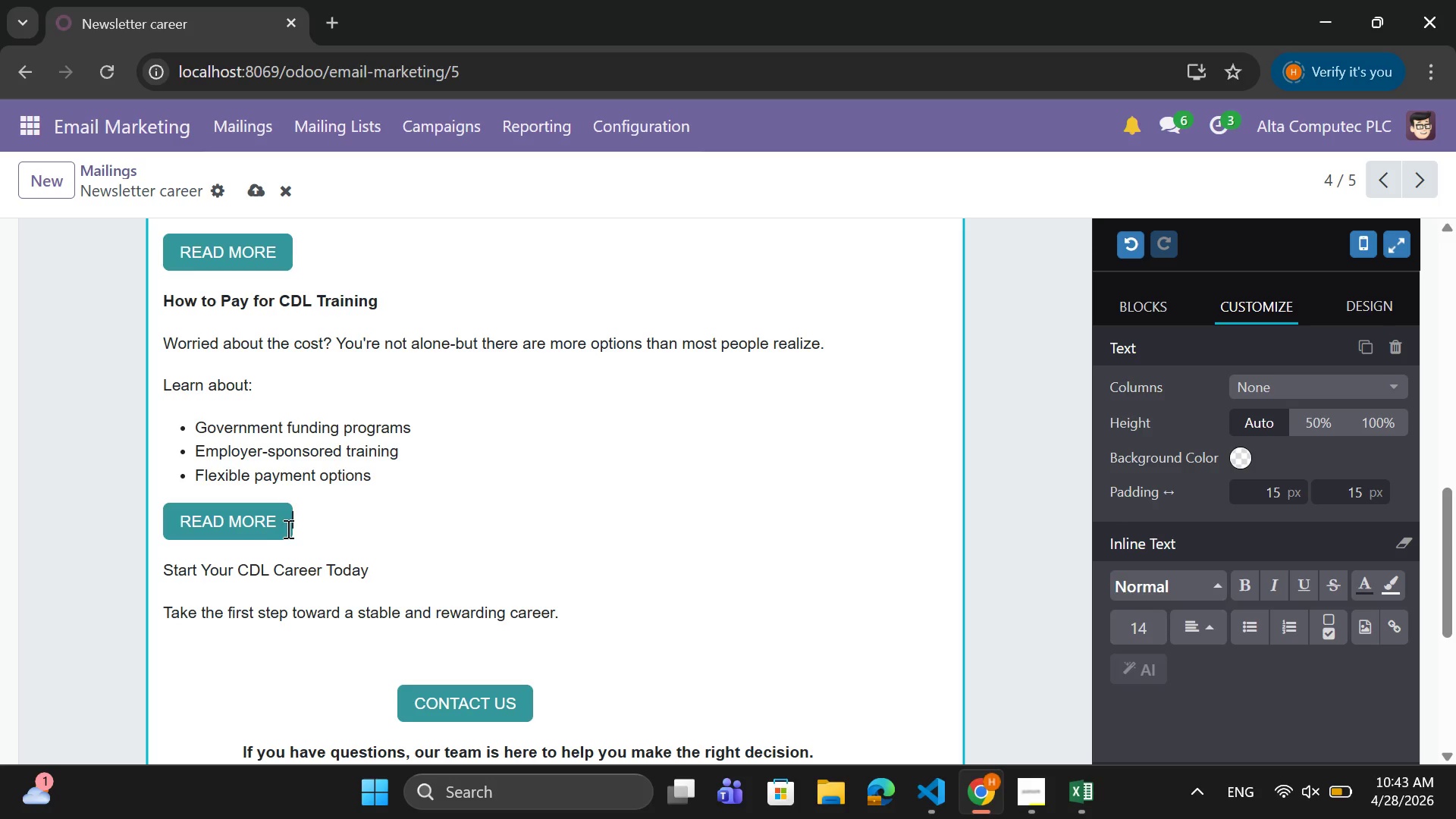 
left_click([271, 521])
 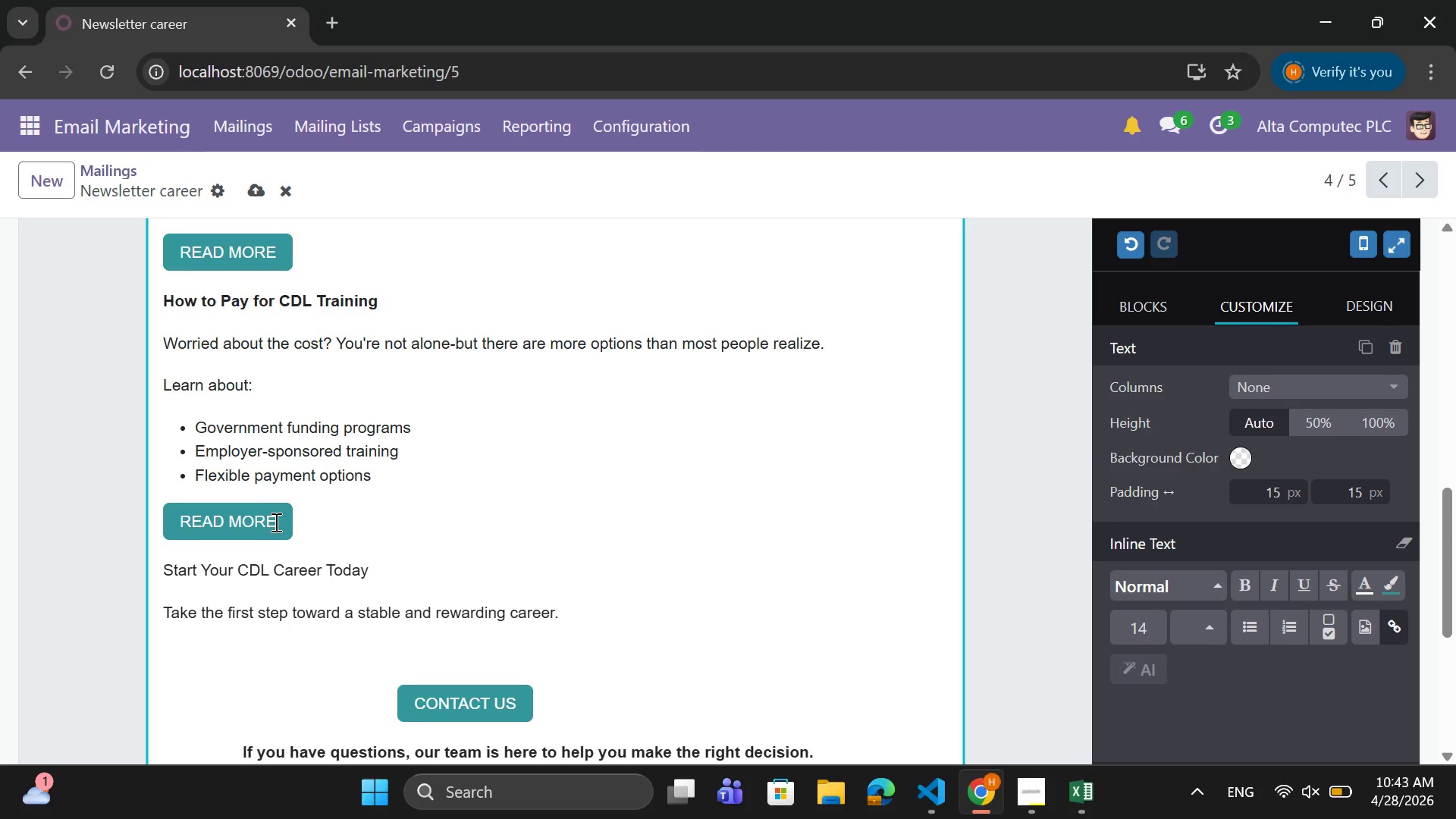 
left_click([275, 522])
 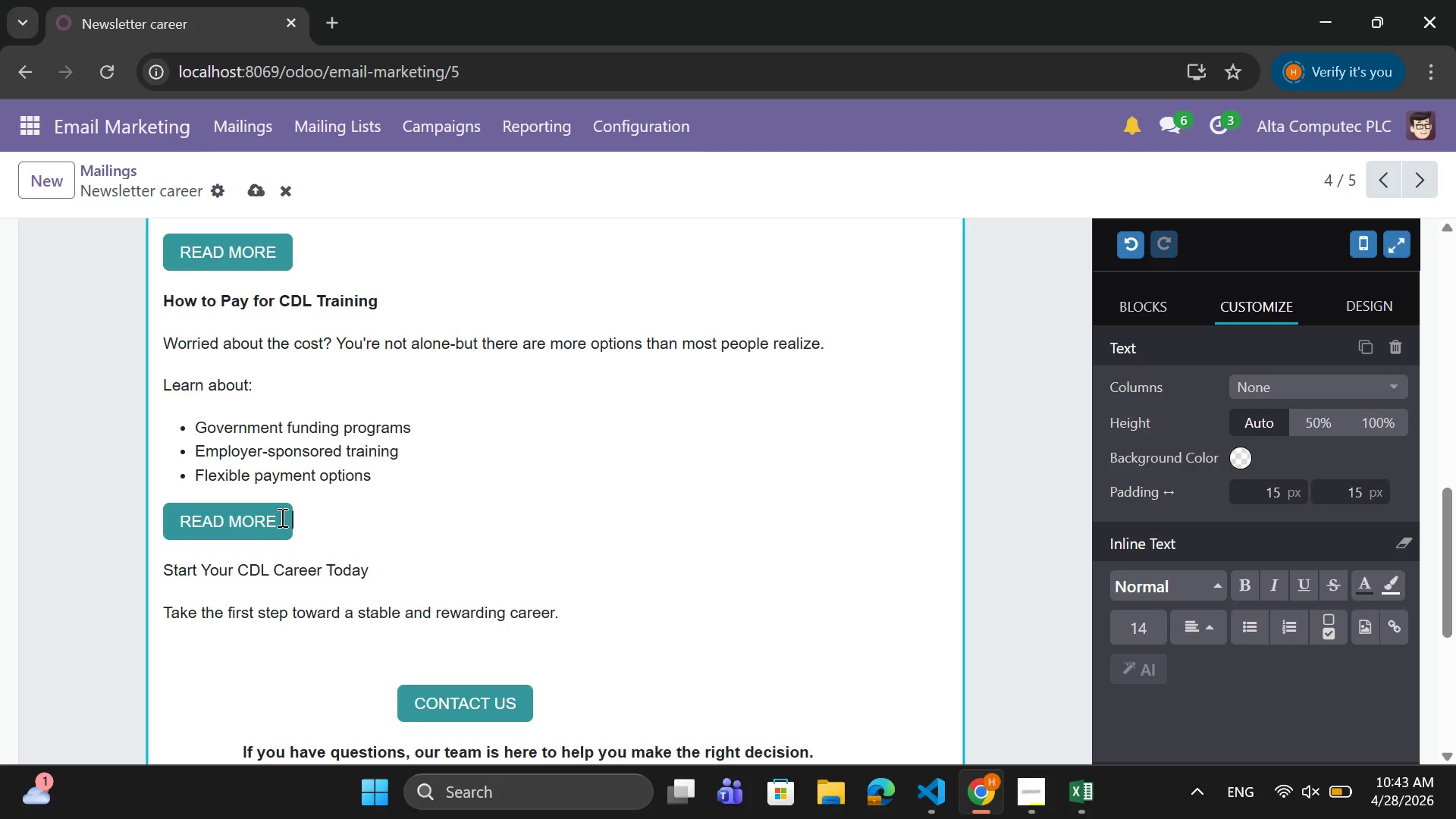 
left_click([284, 516])
 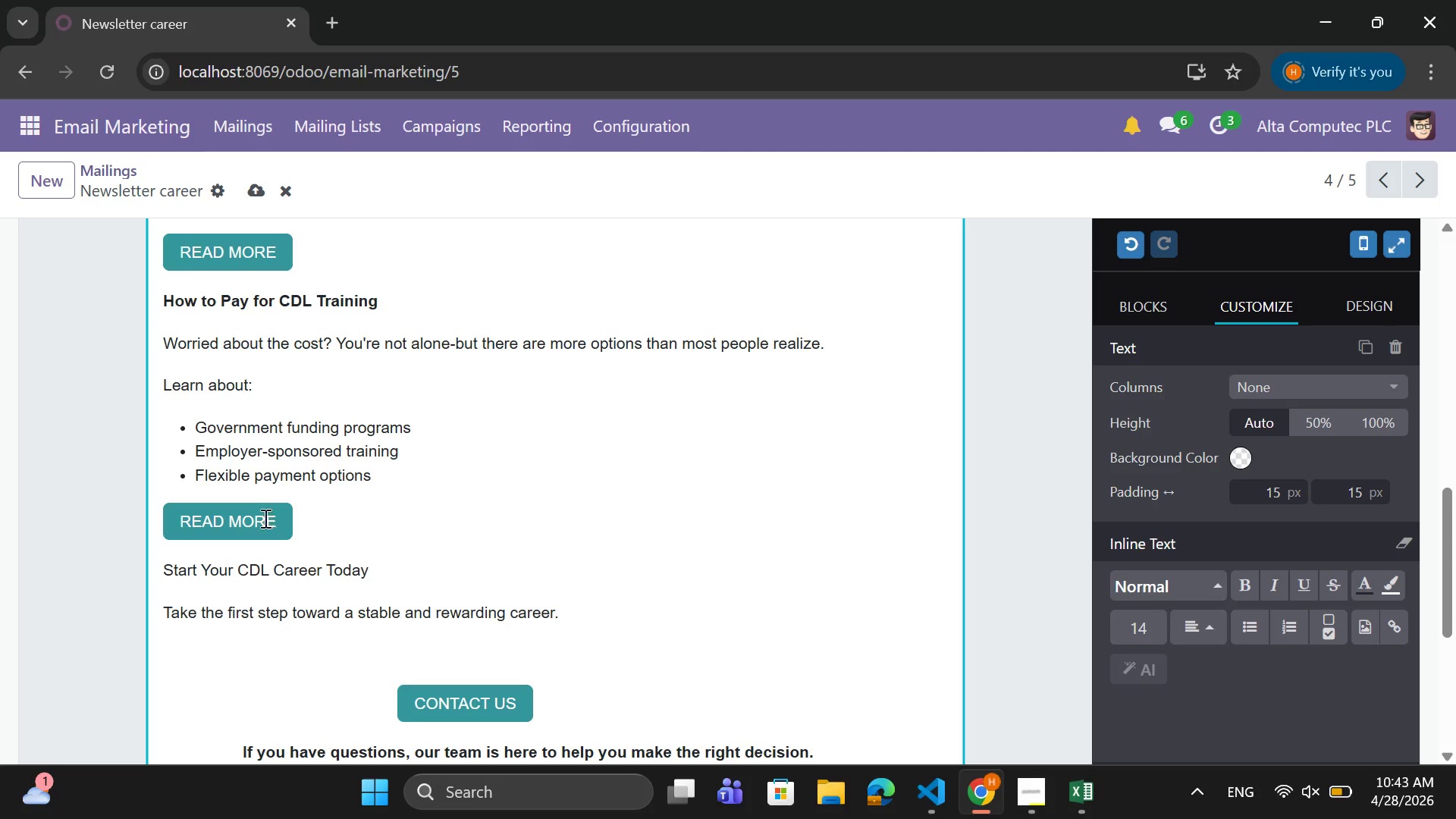 
left_click([259, 517])
 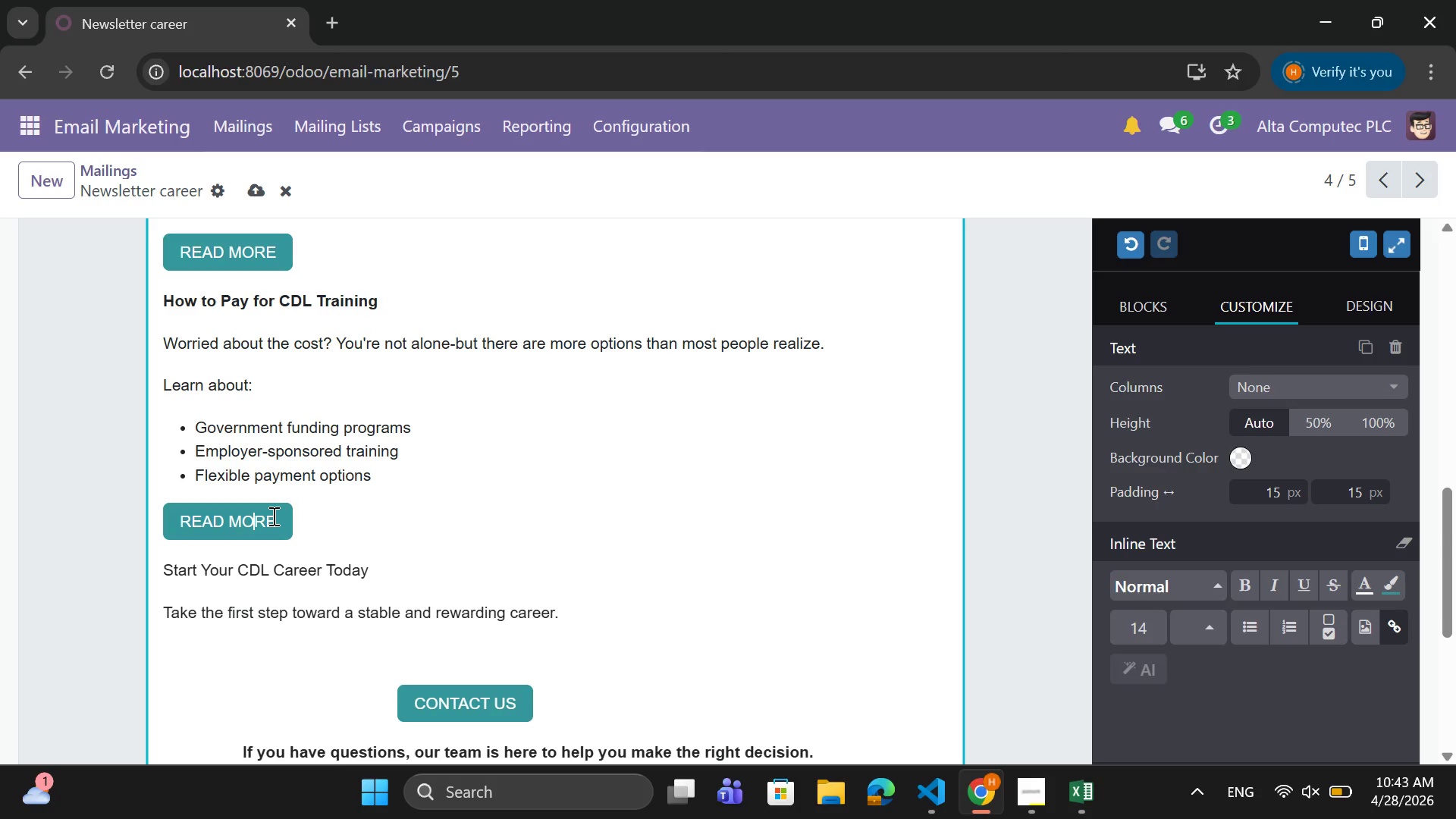 
left_click([272, 516])
 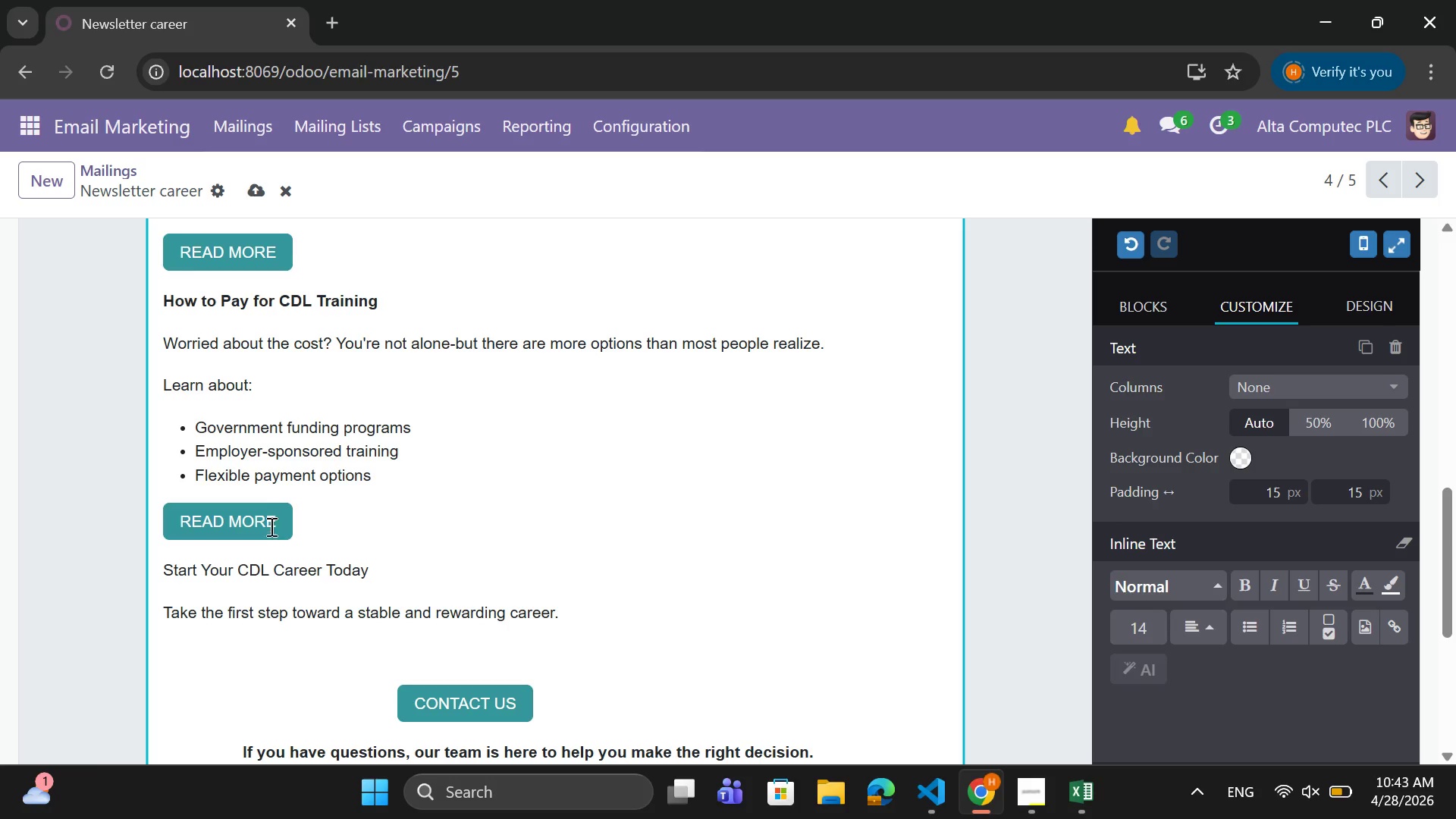 
left_click([269, 529])
 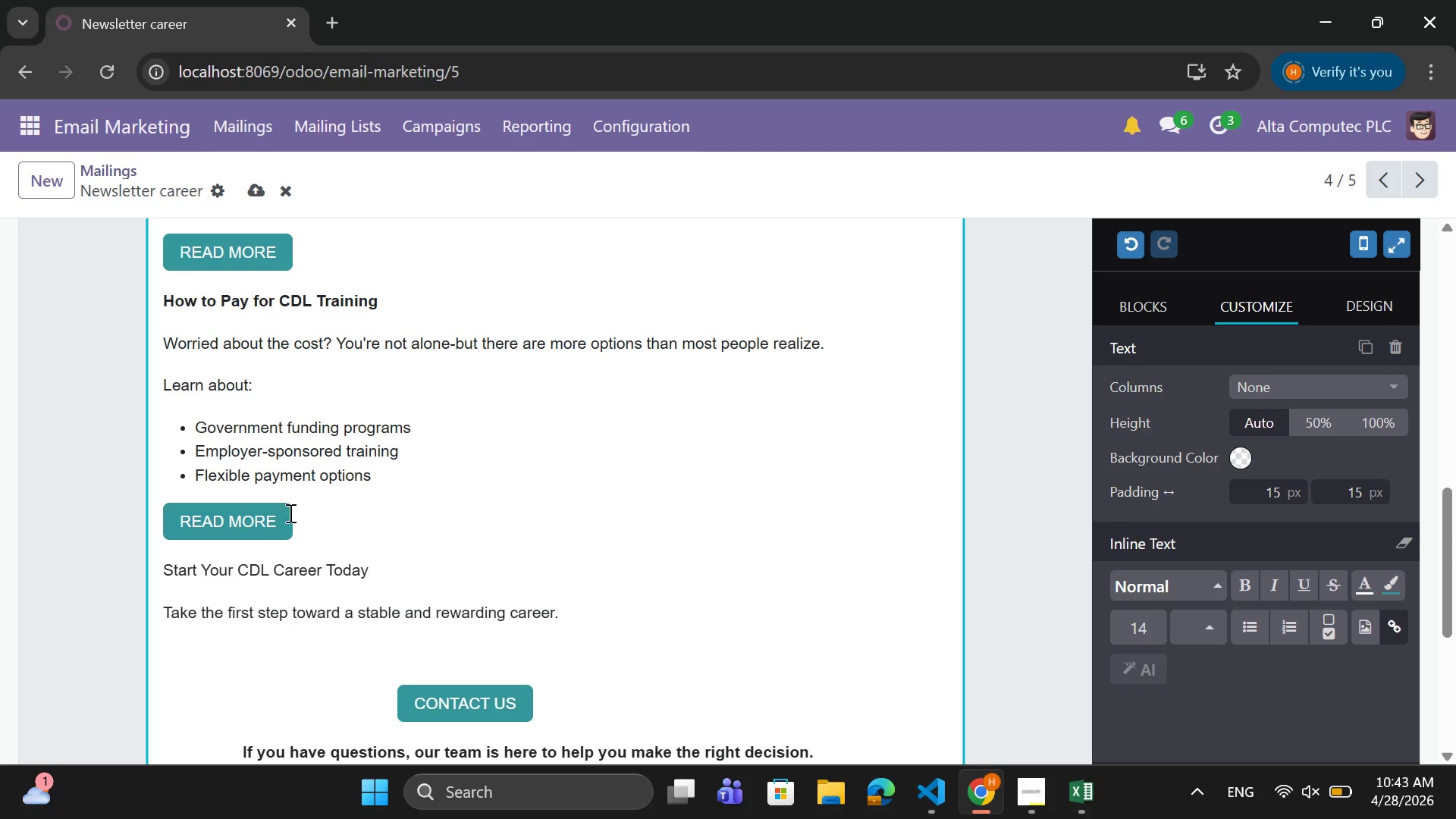 
left_click([287, 527])
 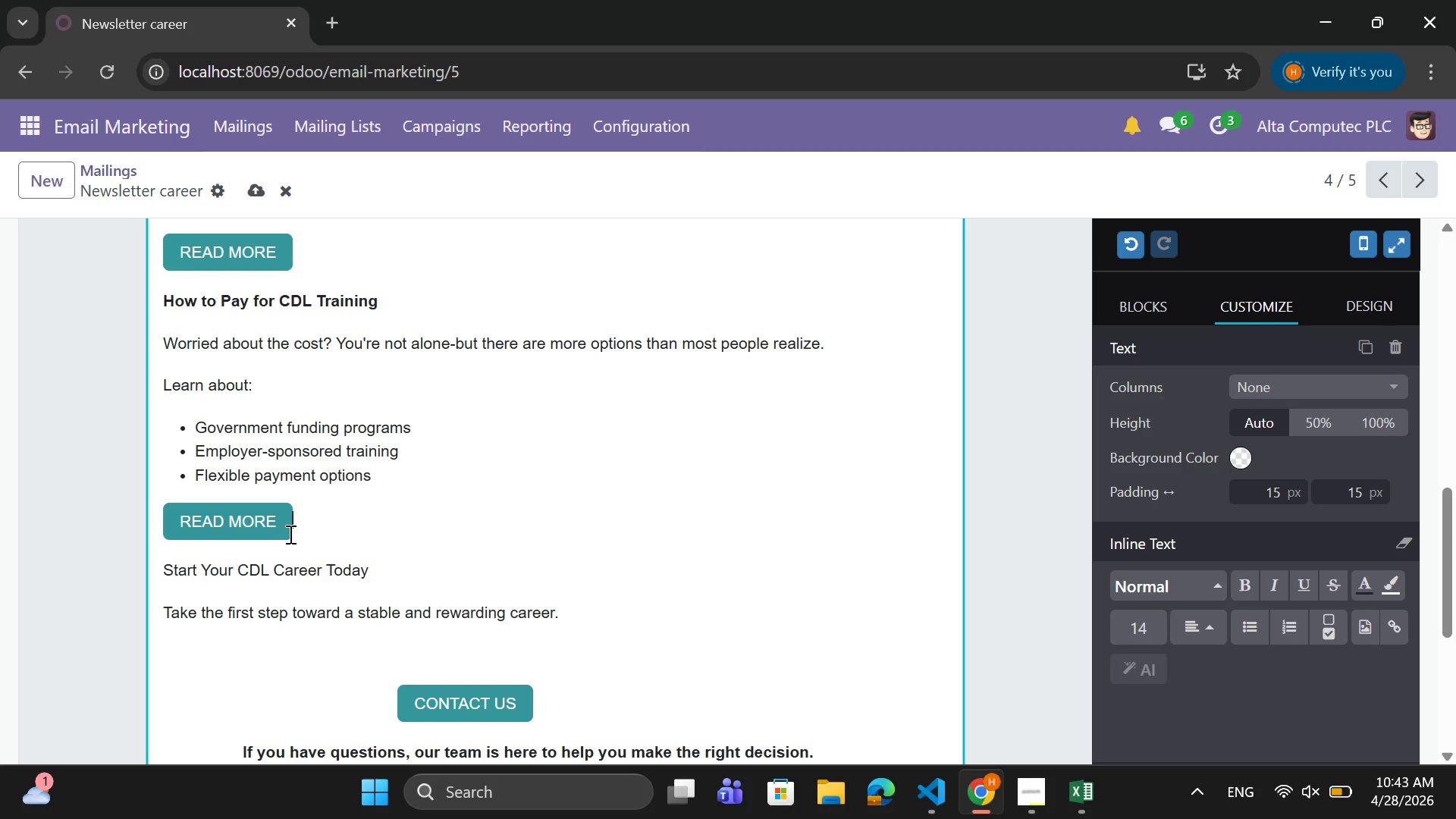 
left_click([288, 535])
 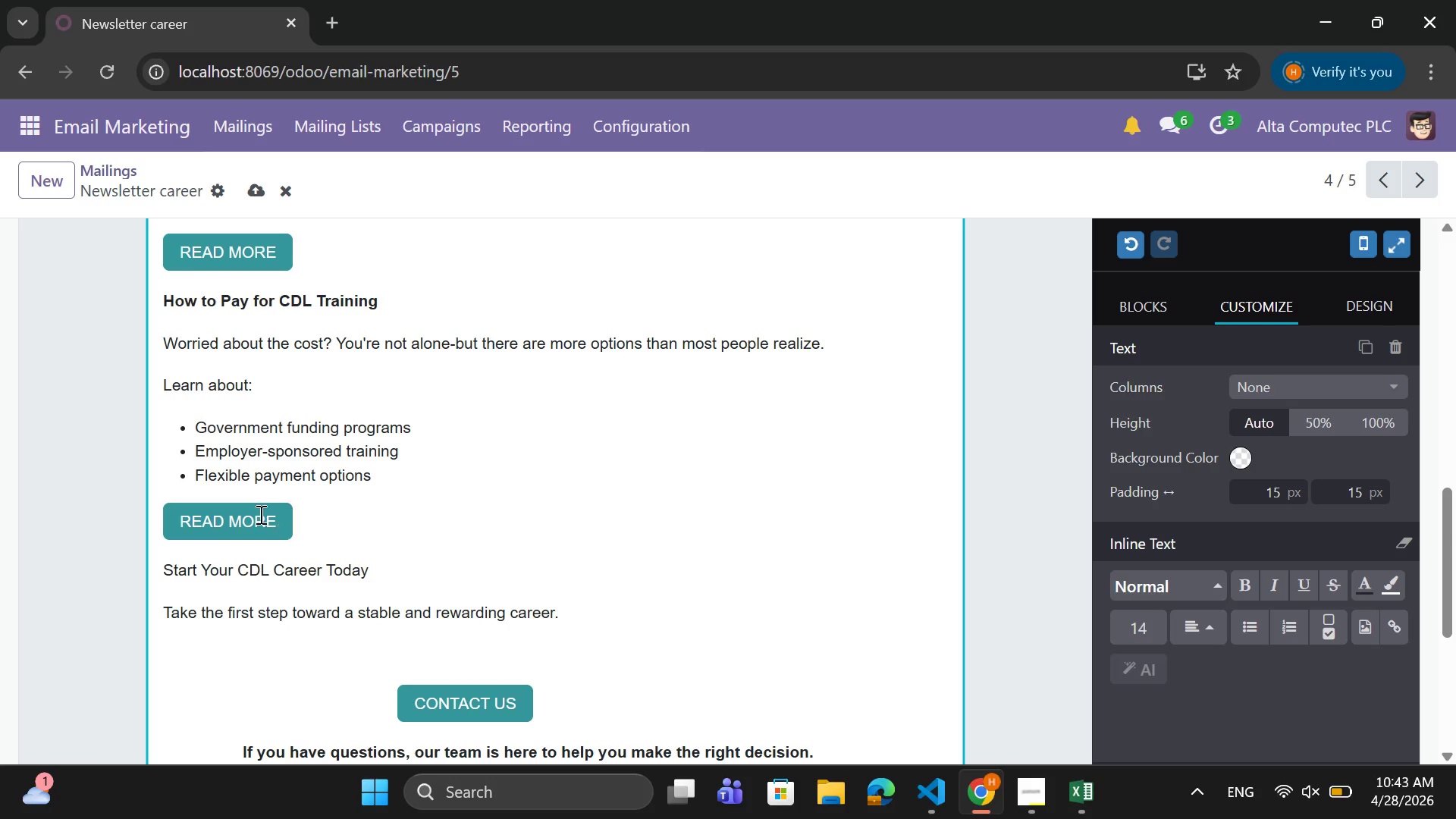 
left_click([259, 514])
 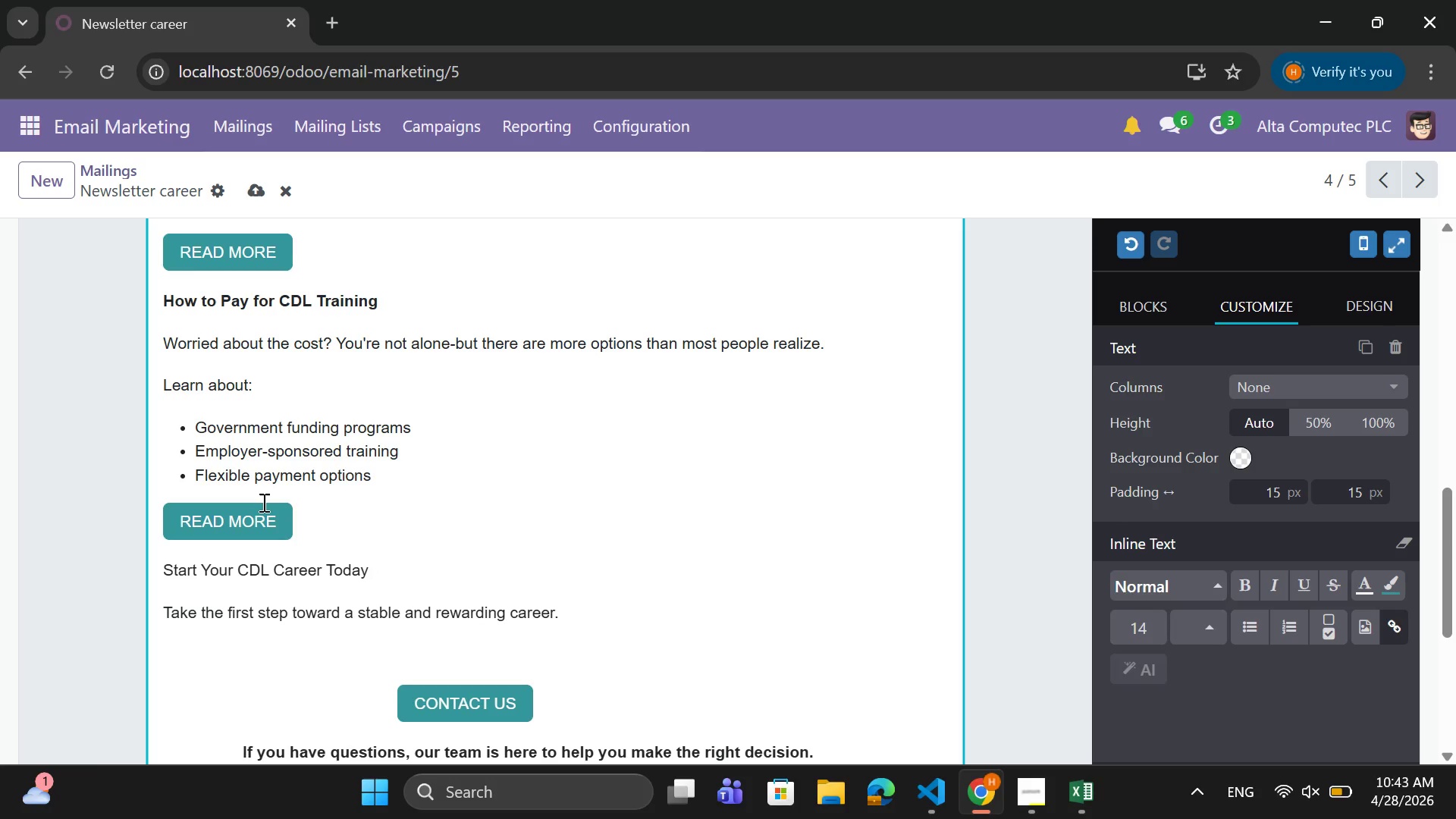 
left_click([262, 502])
 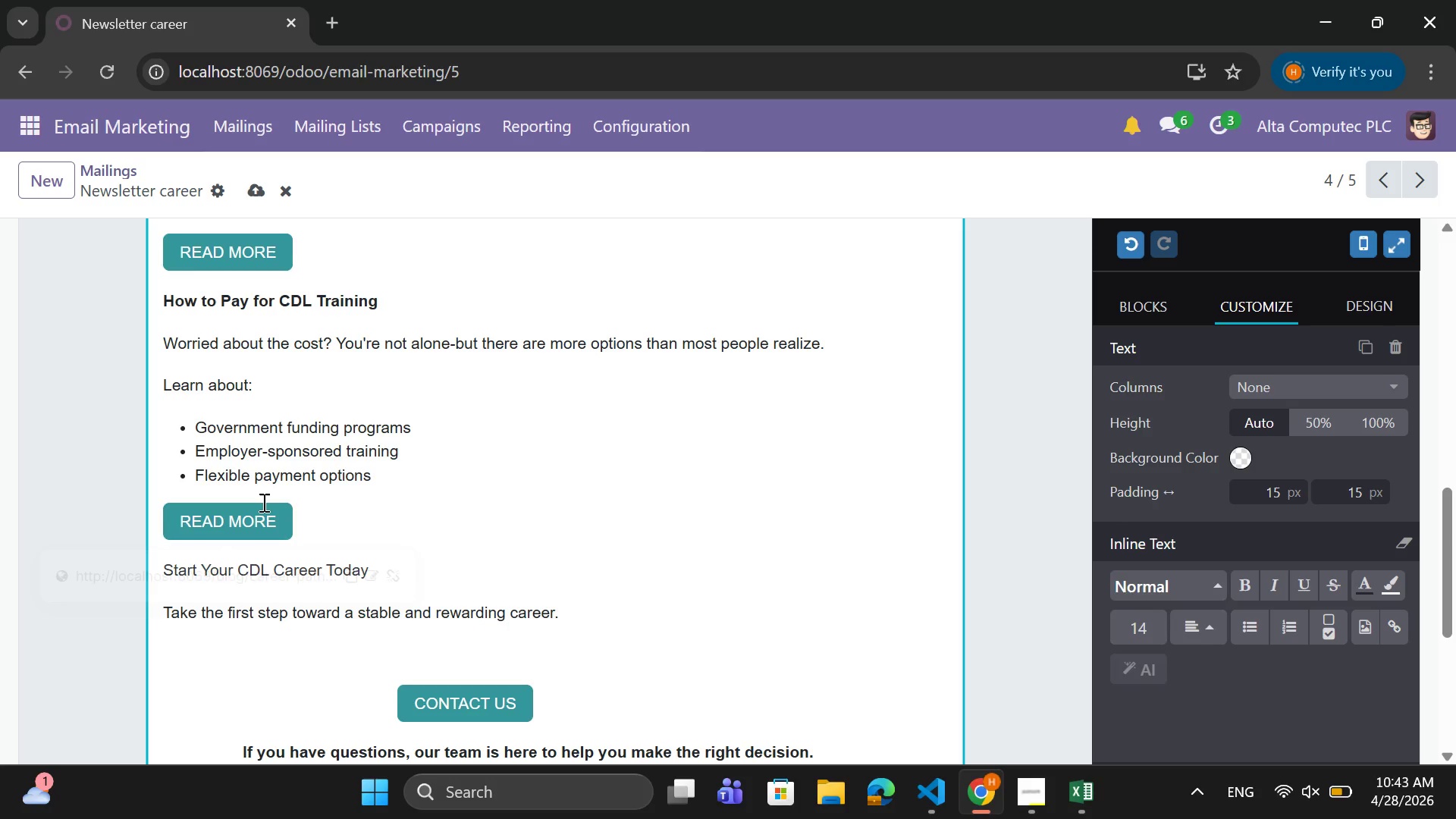 
left_click([262, 502])
 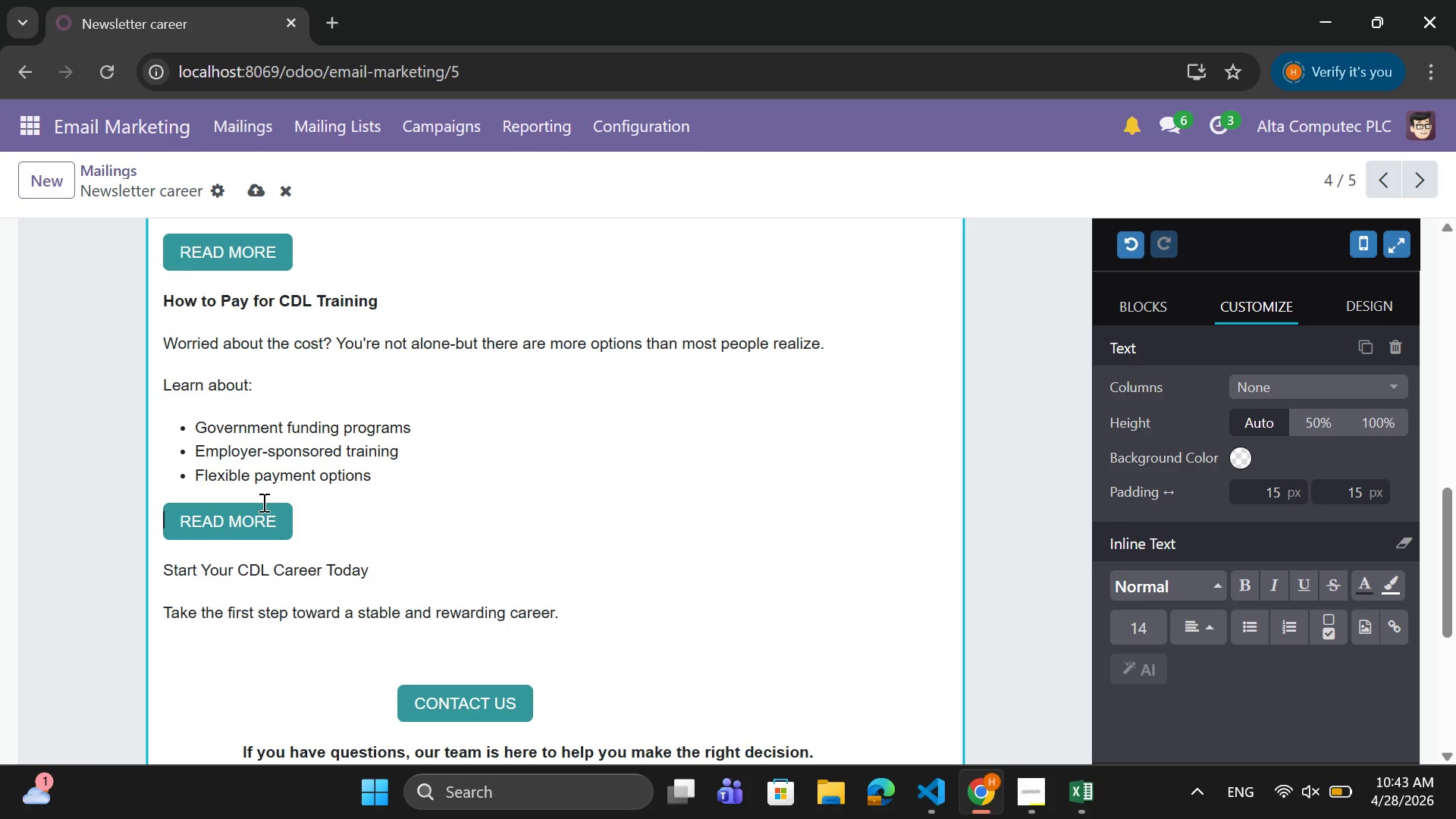 
left_click([262, 502])
 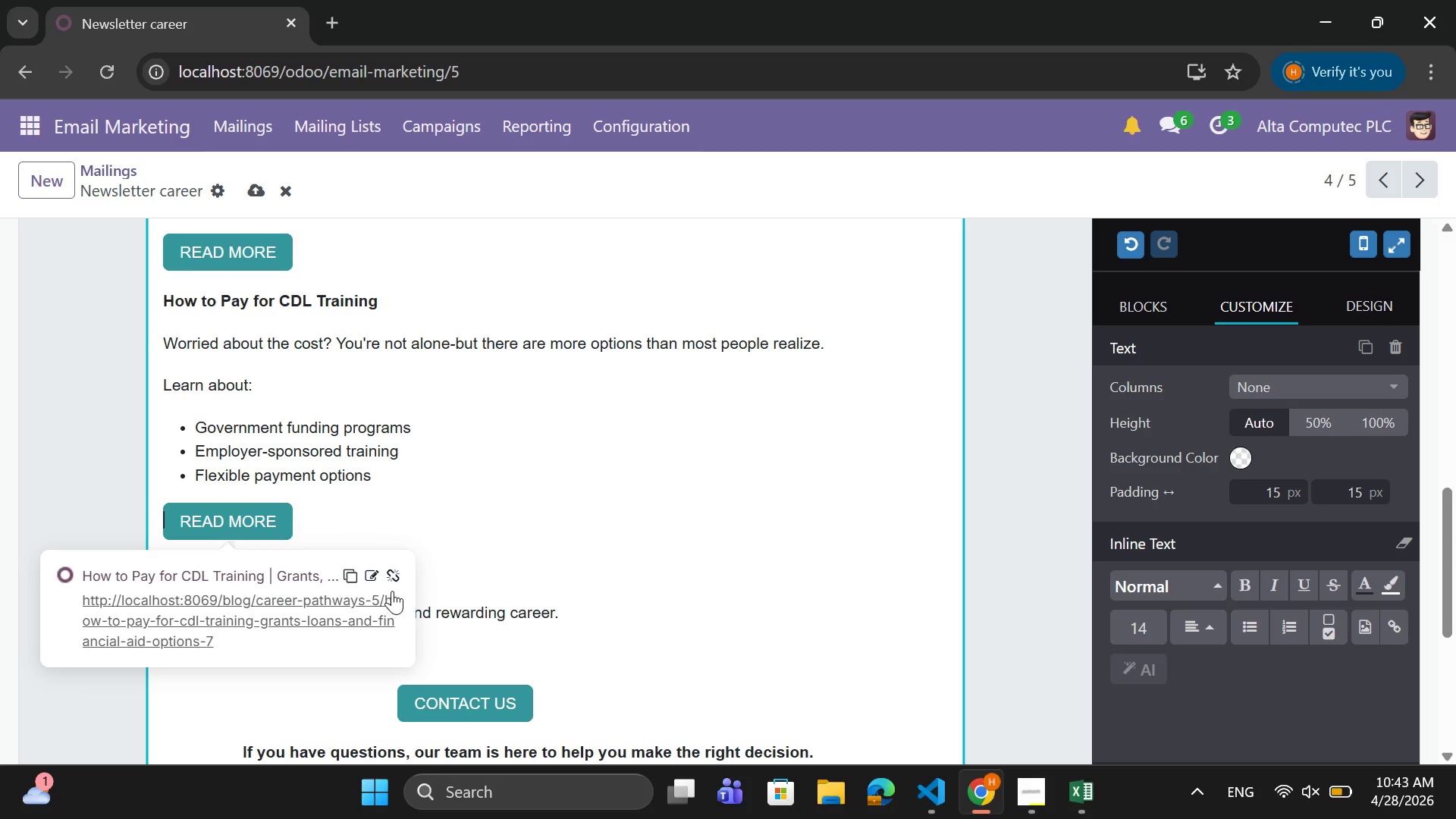 
left_click([535, 546])
 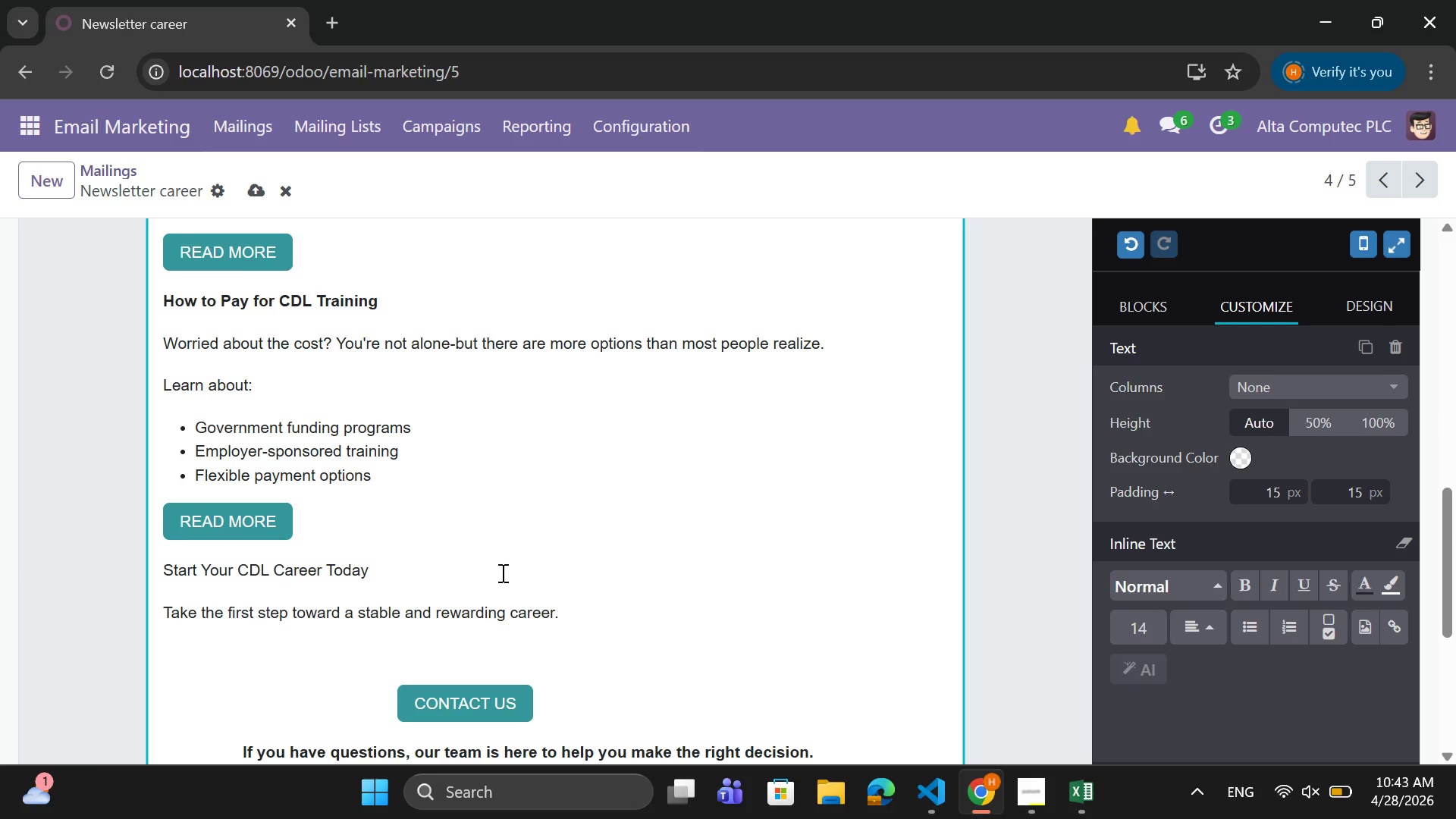 
scroll: coordinate [501, 573], scroll_direction: down, amount: 2.0
 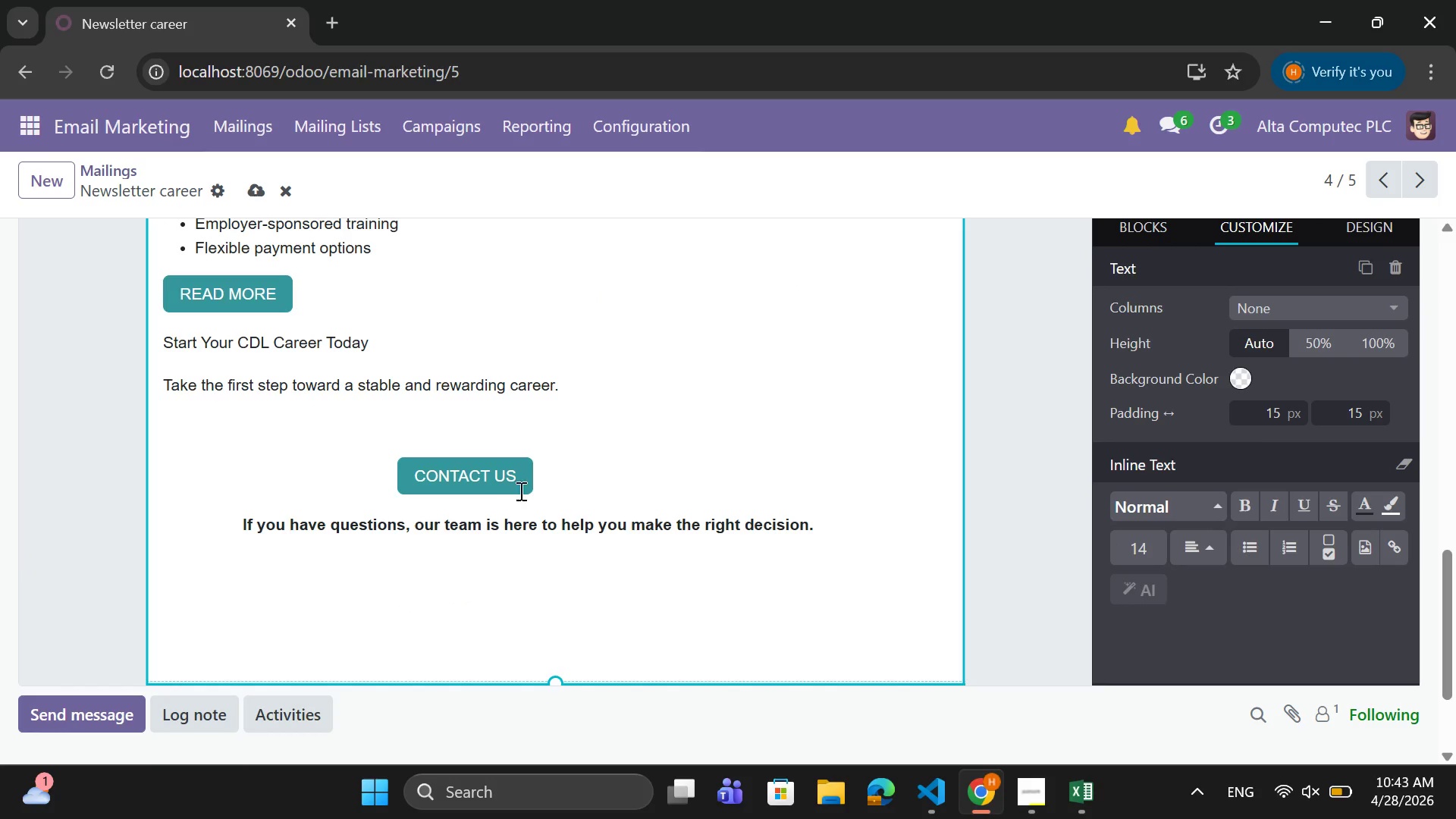 
left_click([519, 484])
 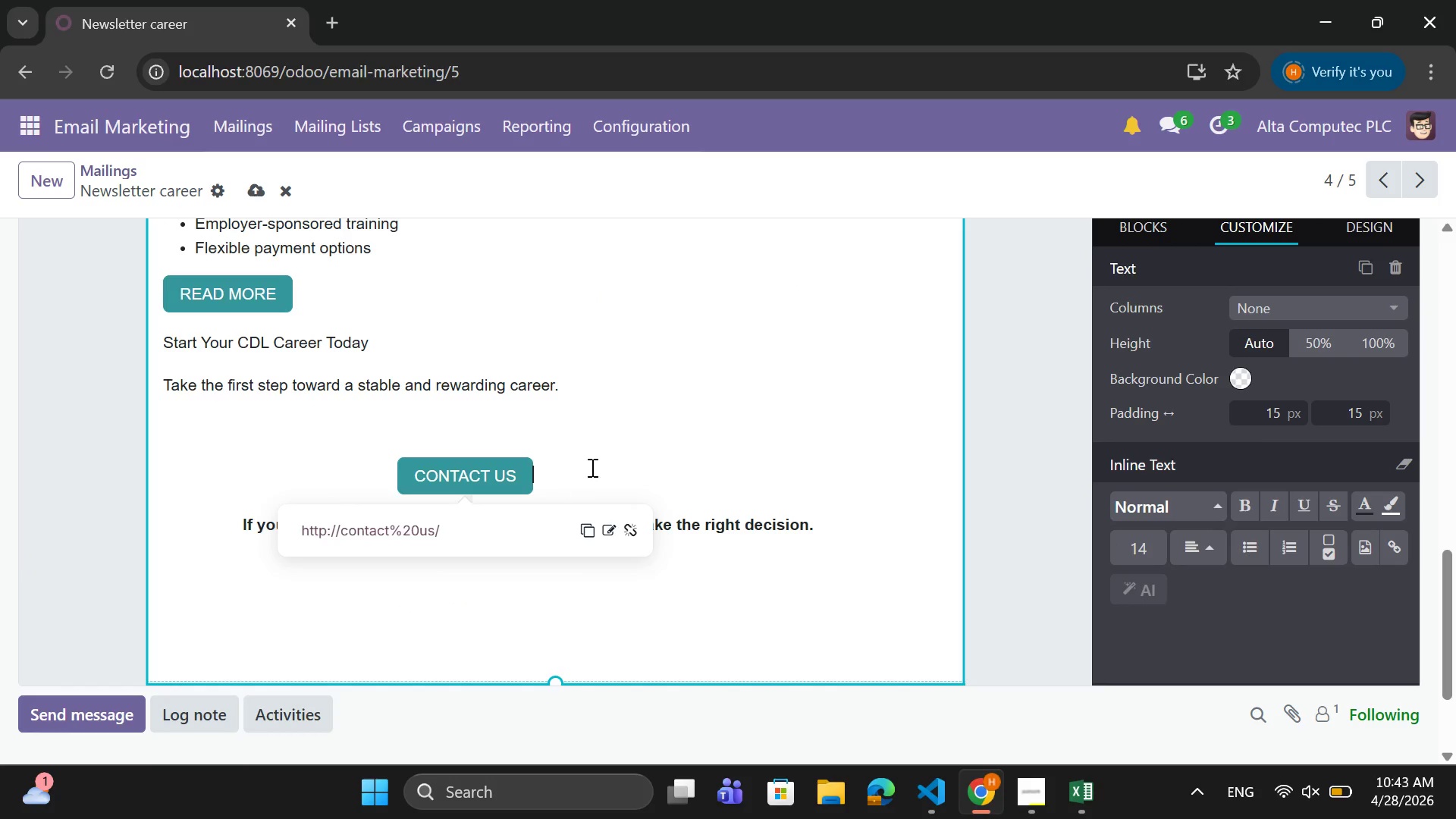 
left_click([616, 460])
 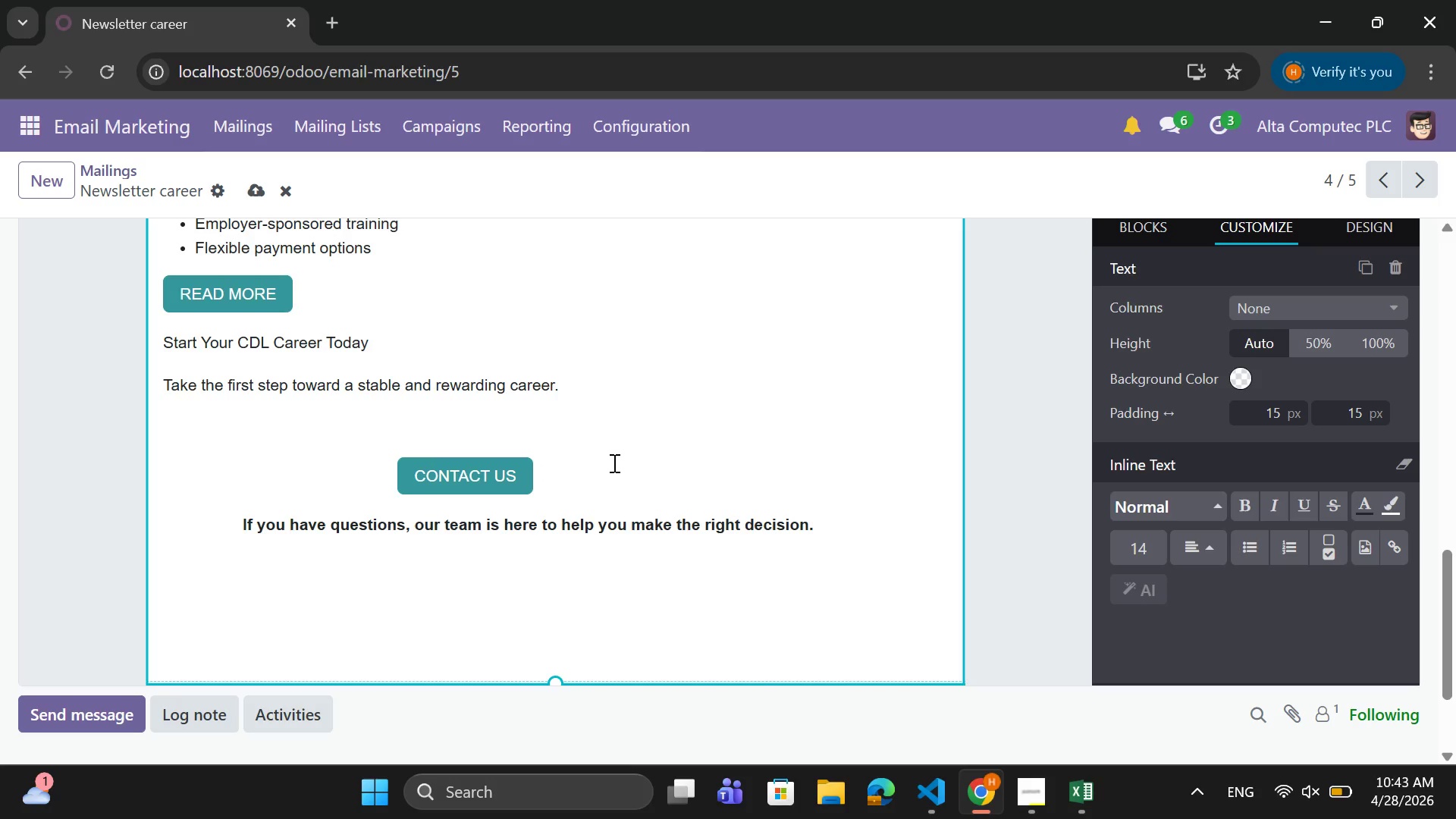 
wait(24.95)
 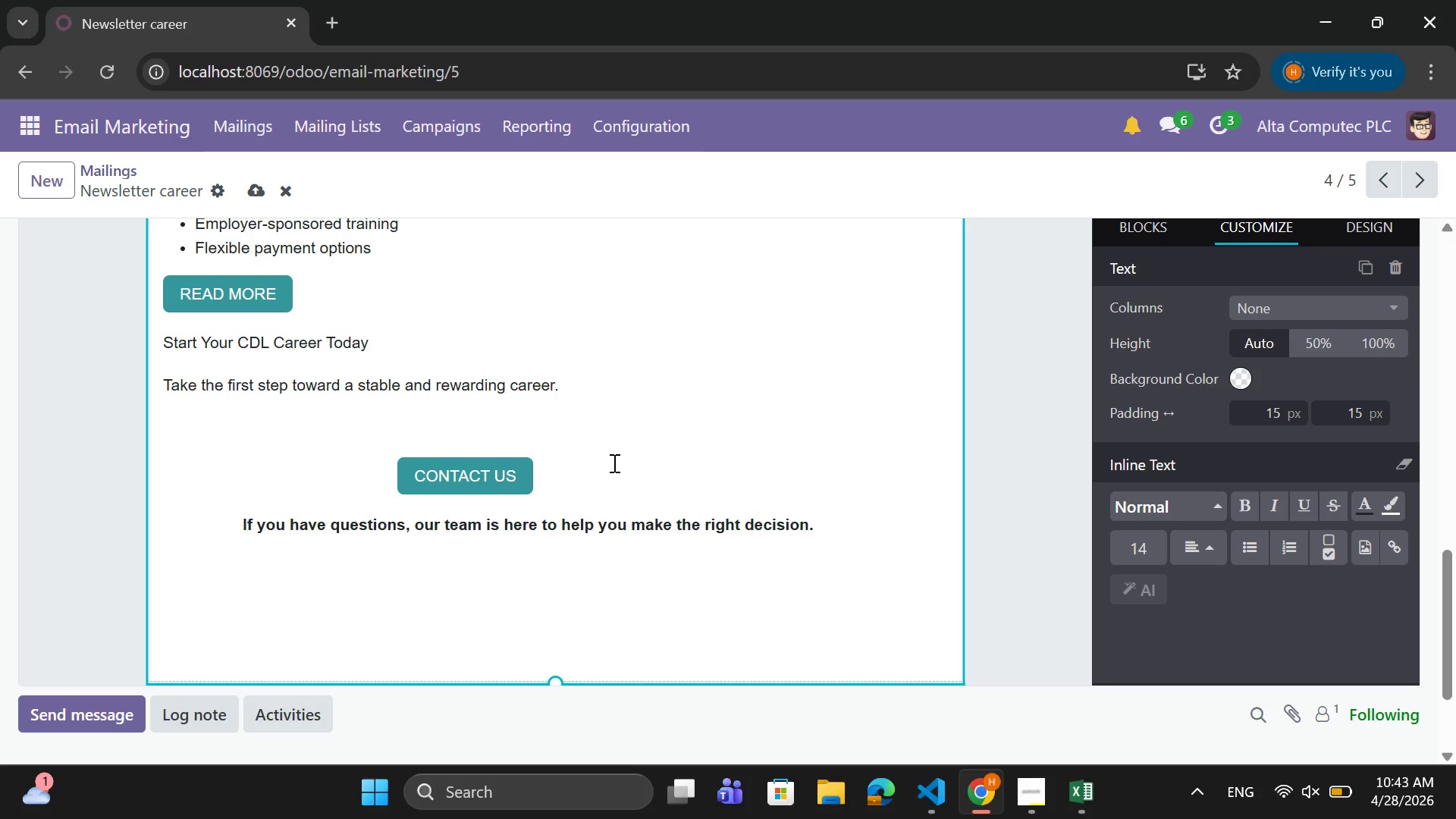 
scroll: coordinate [544, 387], scroll_direction: up, amount: 14.0
 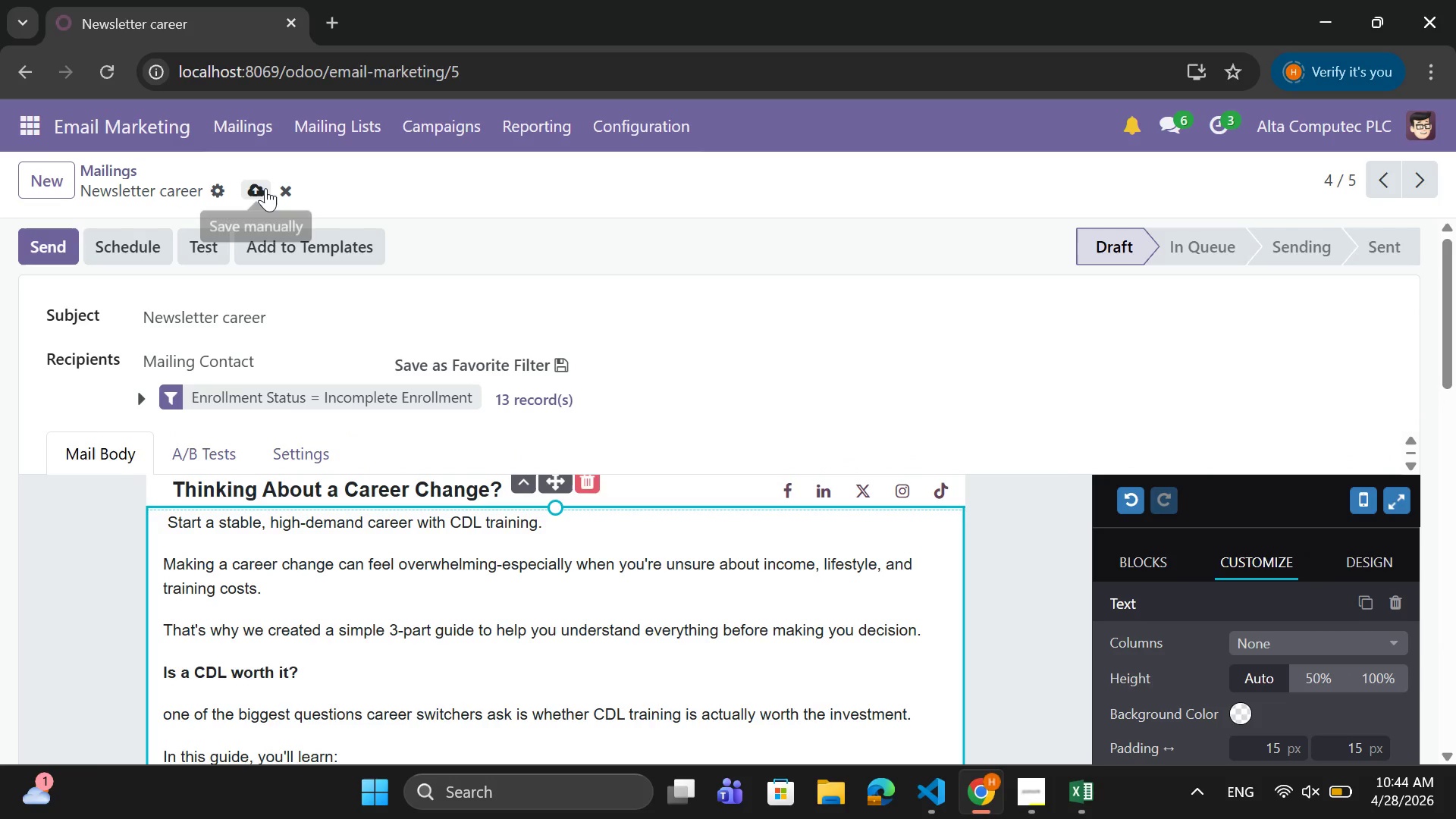 
left_click([263, 188])
 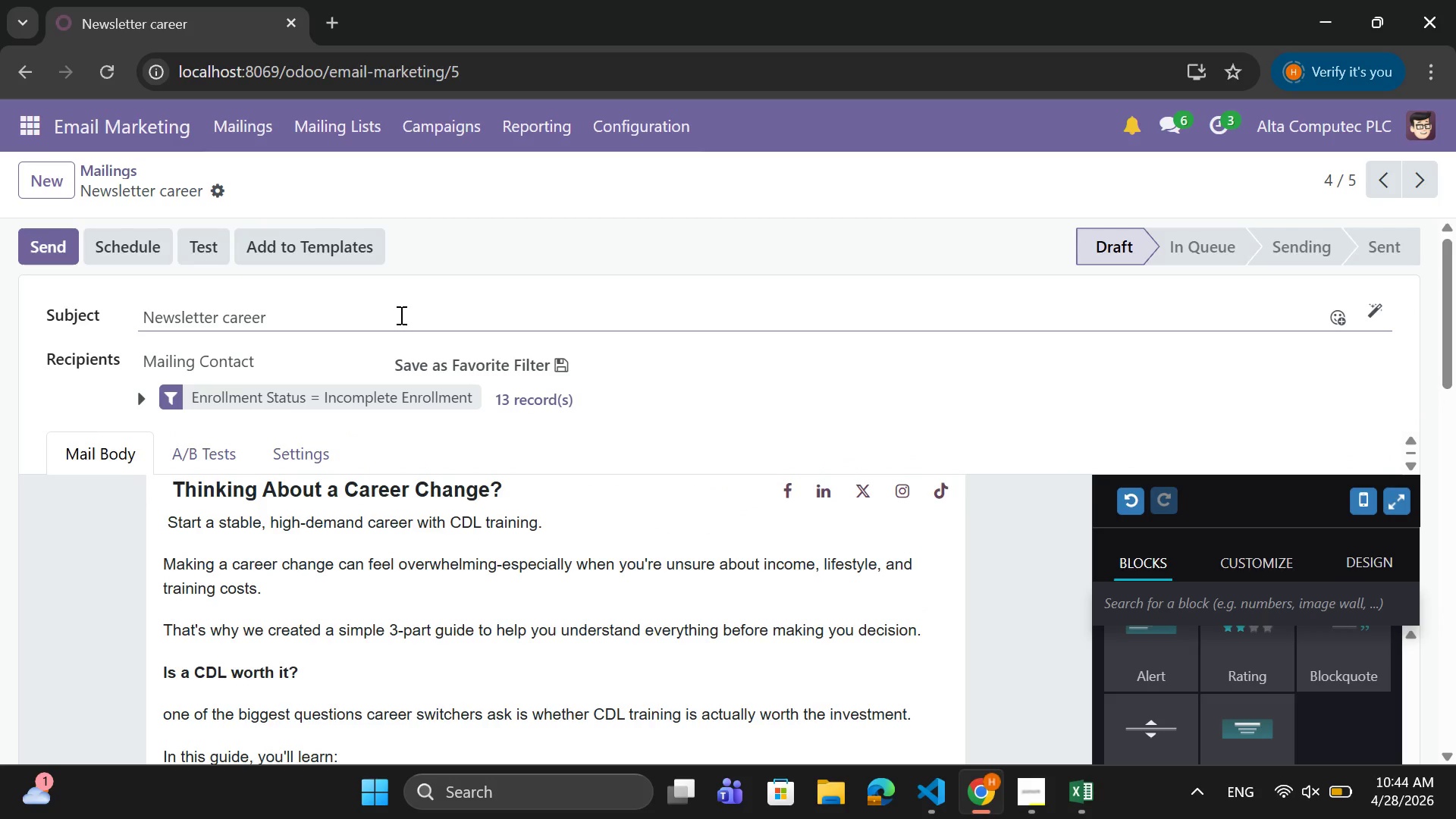 
wait(26.7)
 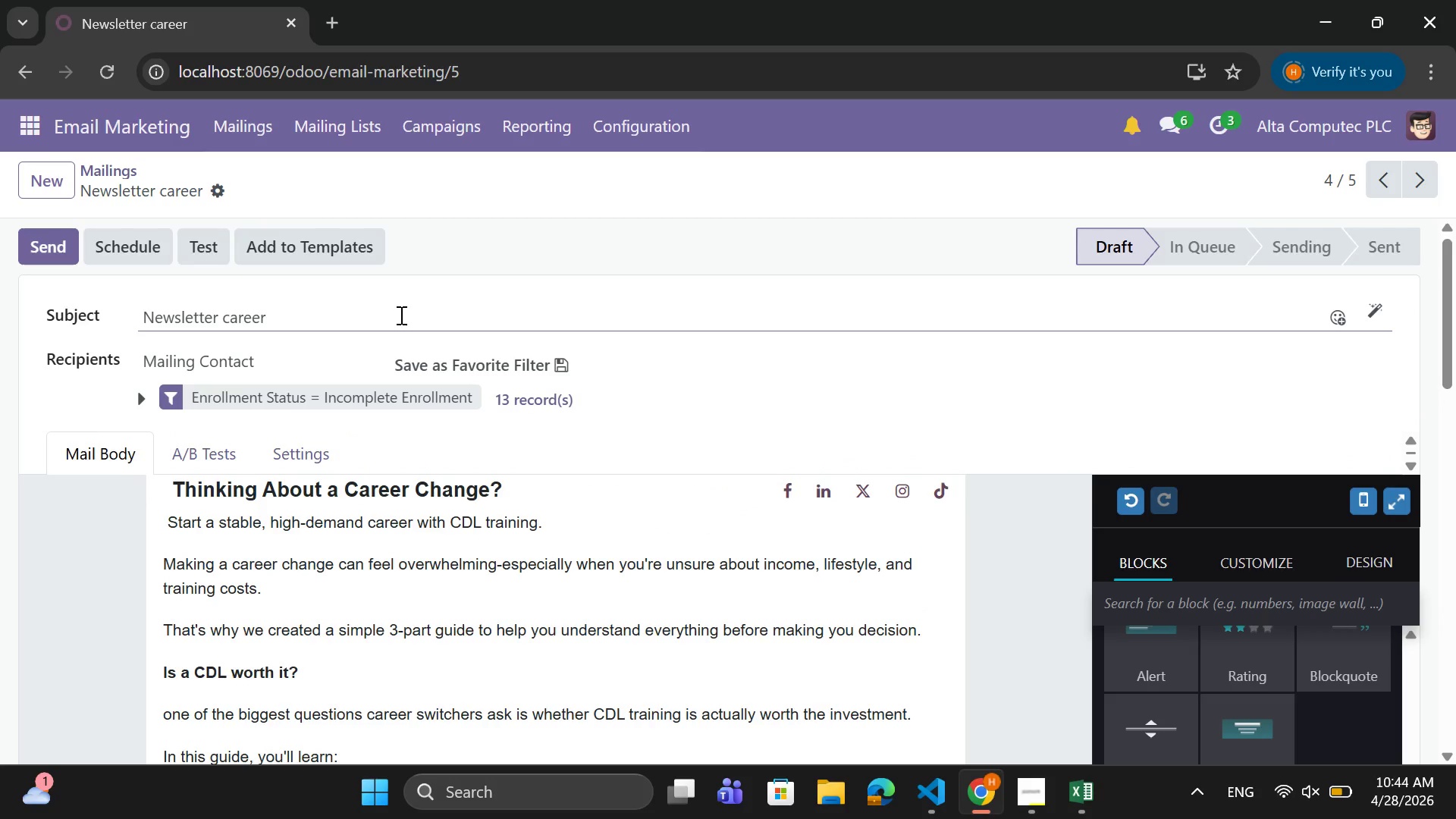 
left_click([689, 287])
 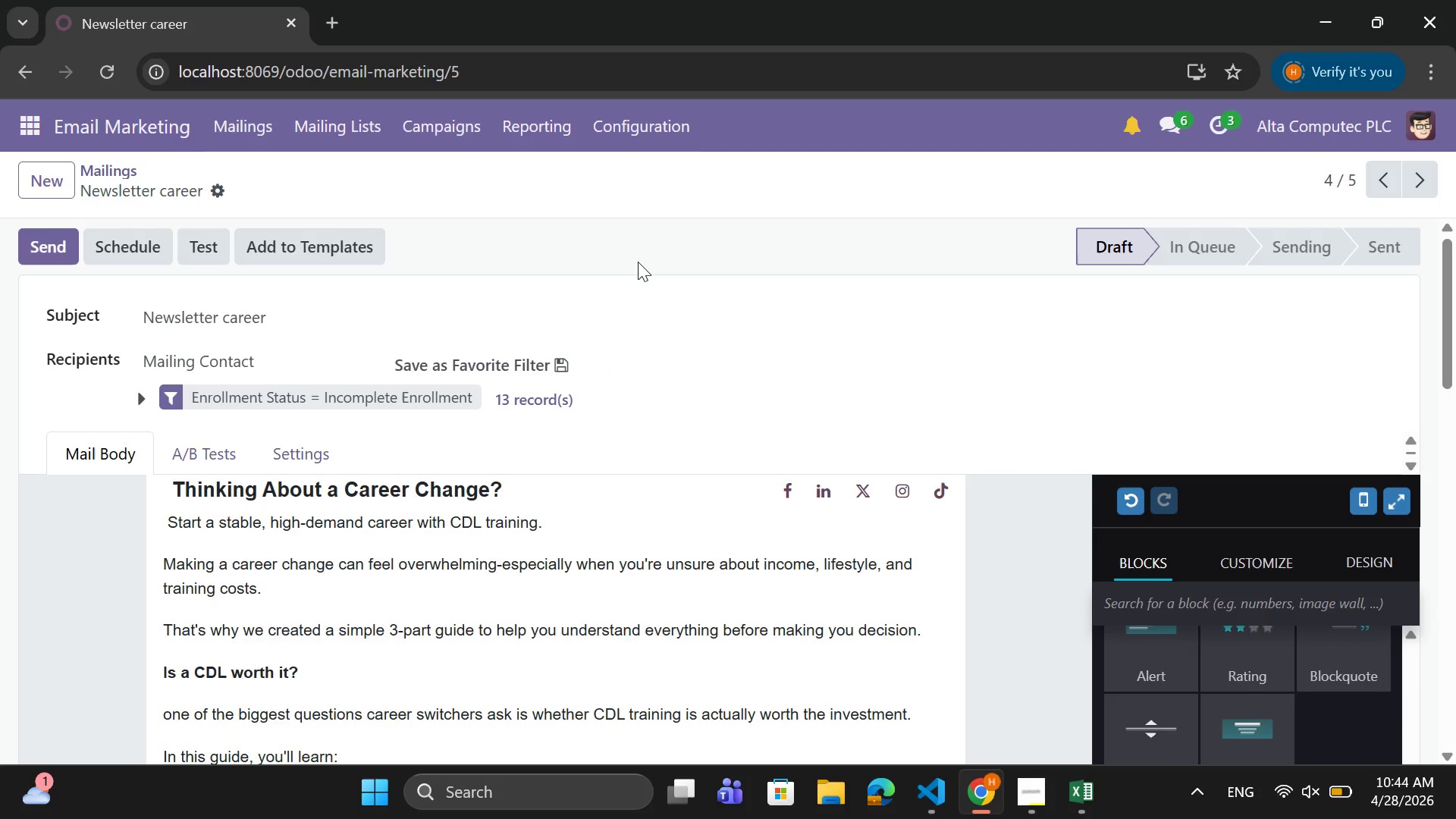 
wait(16.27)
 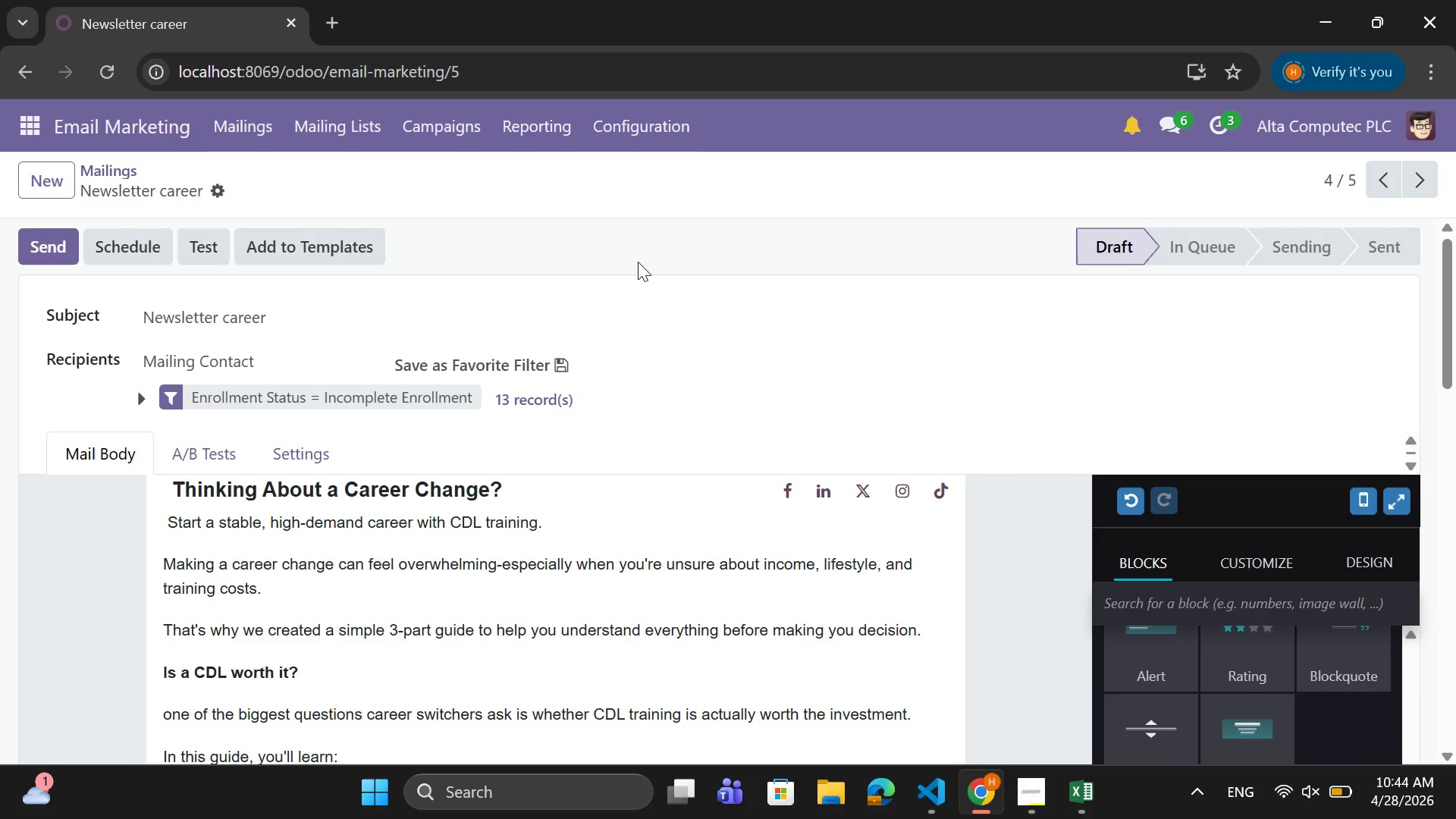 
scroll: coordinate [728, 375], scroll_direction: down, amount: 1.0
 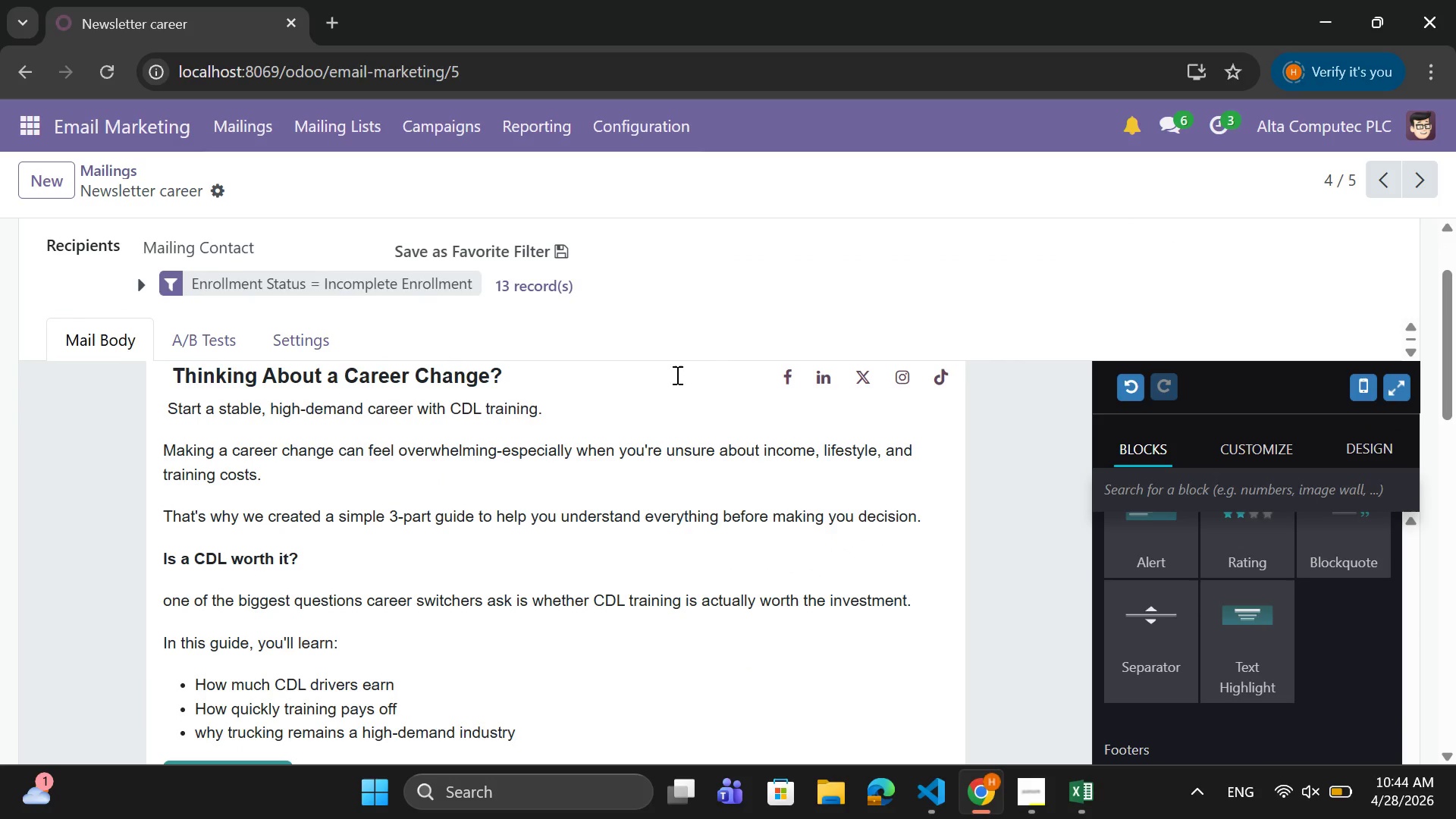 
scroll: coordinate [658, 371], scroll_direction: up, amount: 3.0
 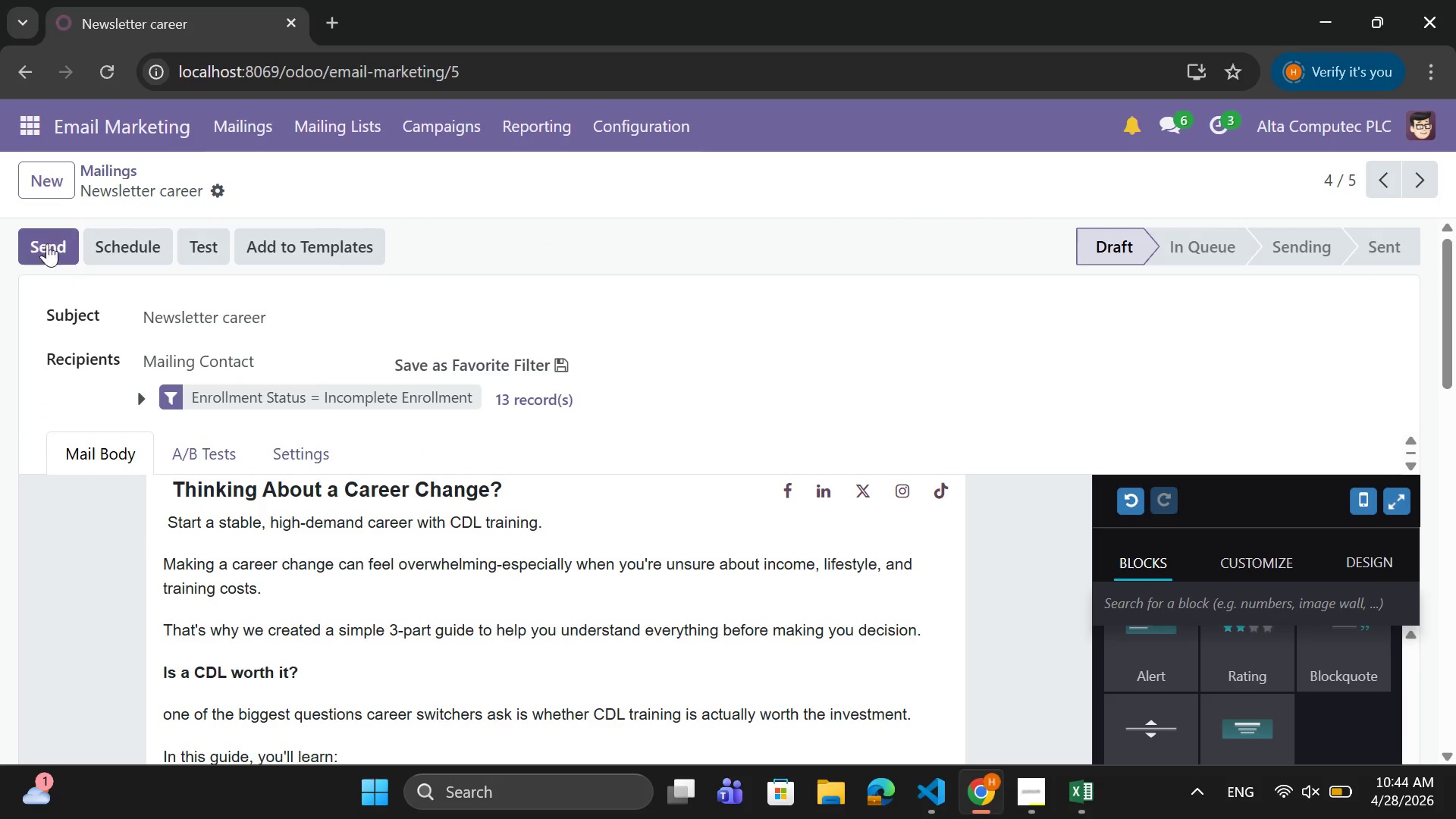 
left_click([46, 242])
 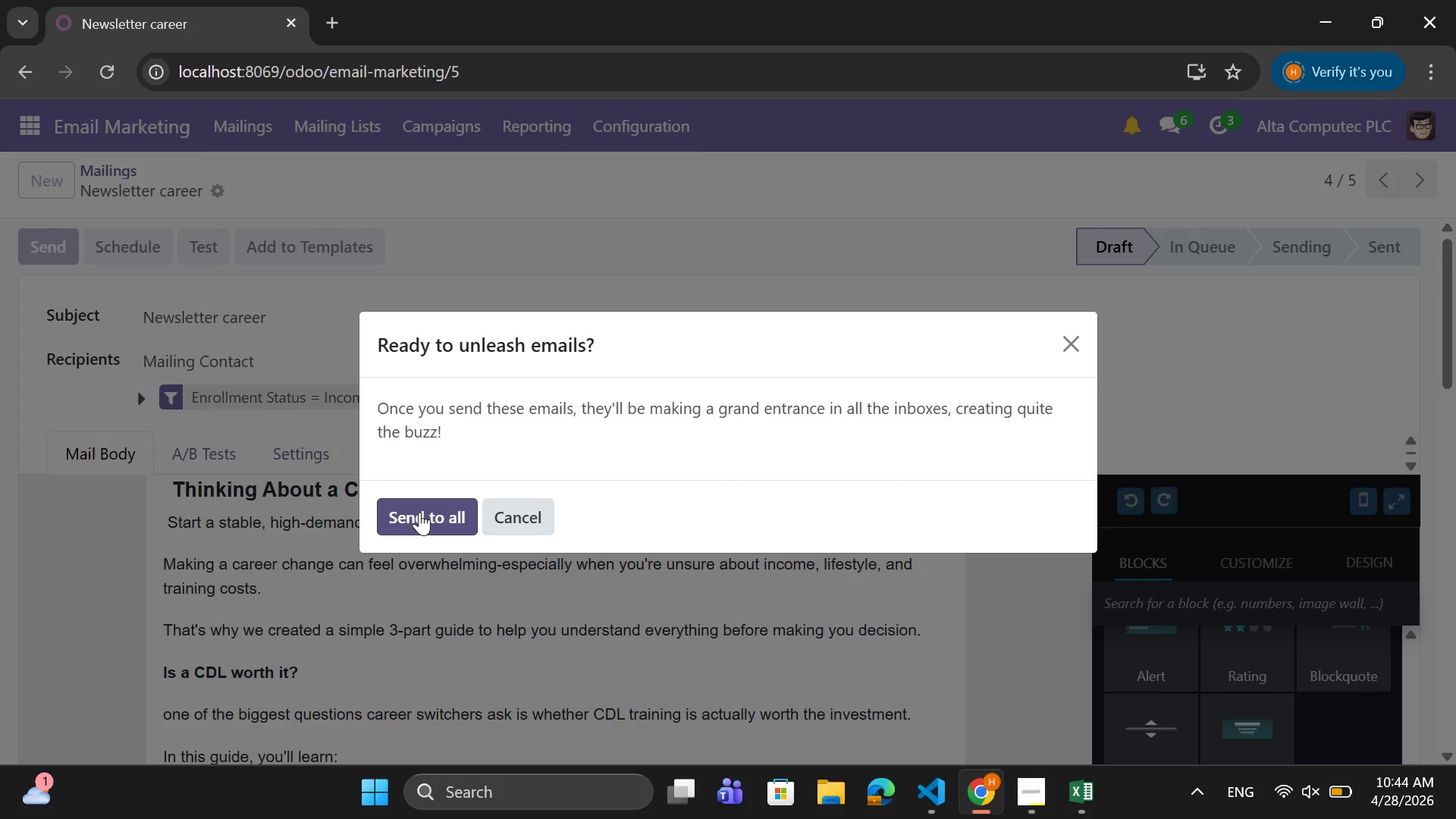 
left_click([419, 512])
 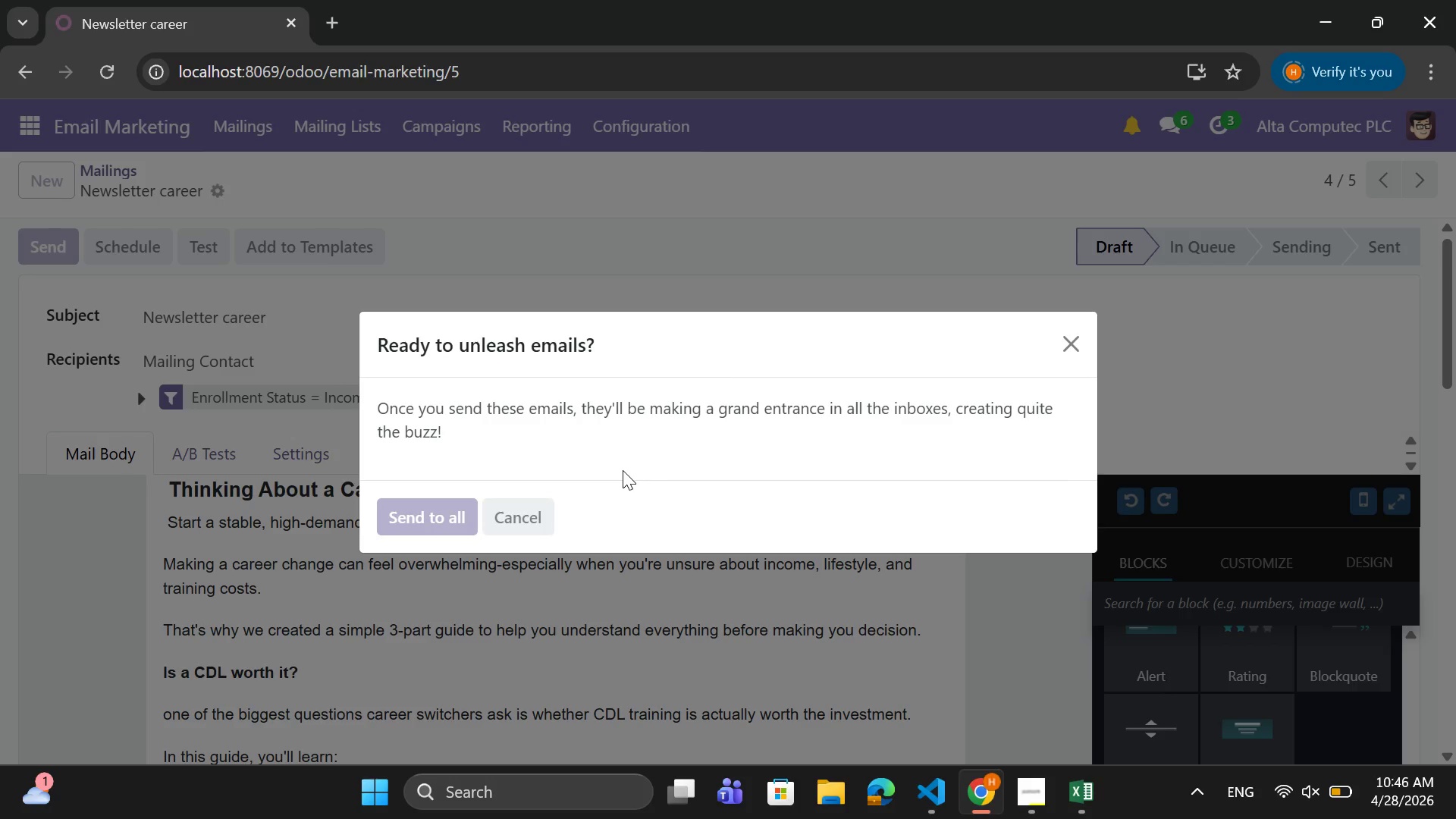 
wait(79.39)
 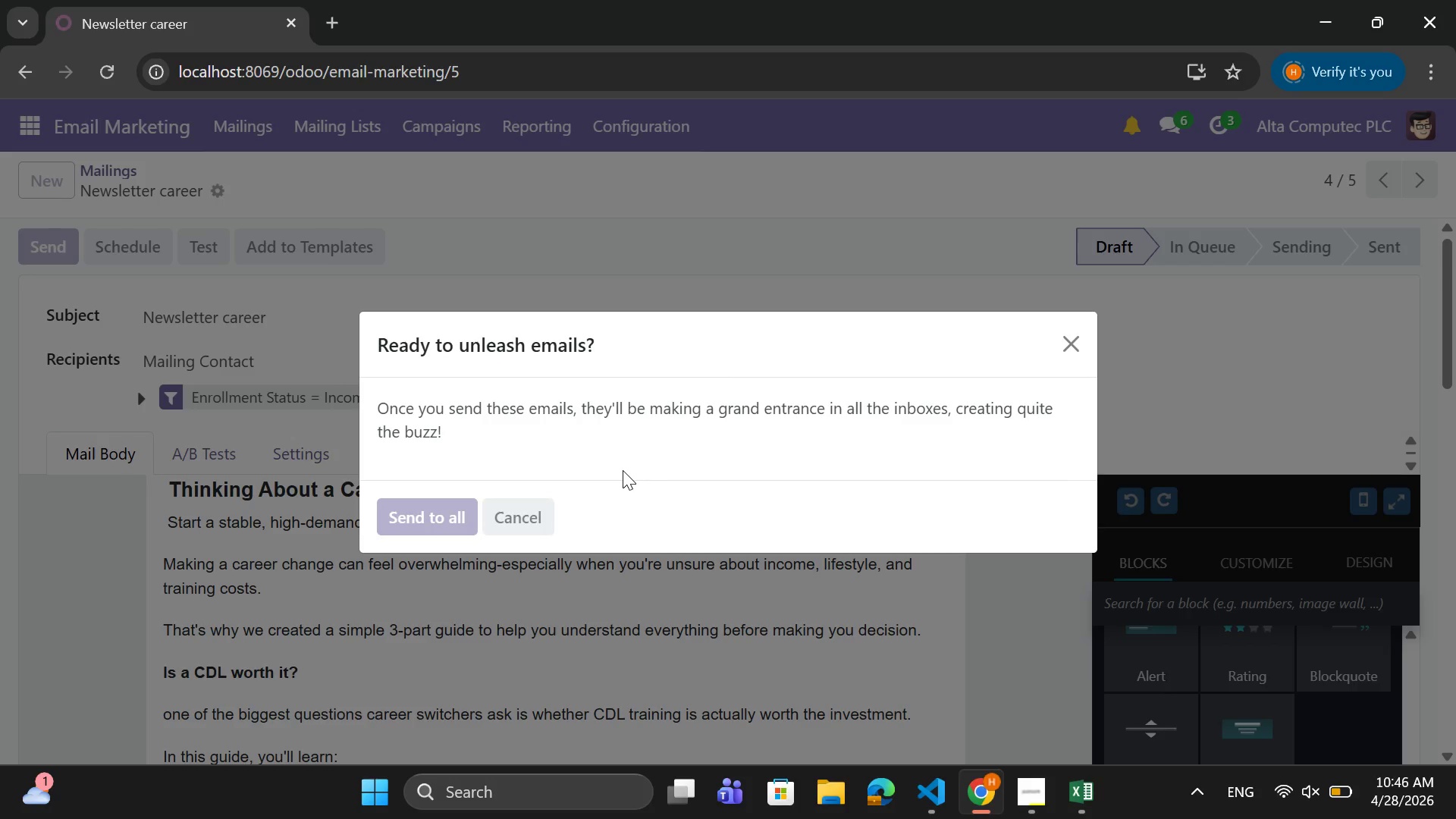 
left_click([442, 522])
 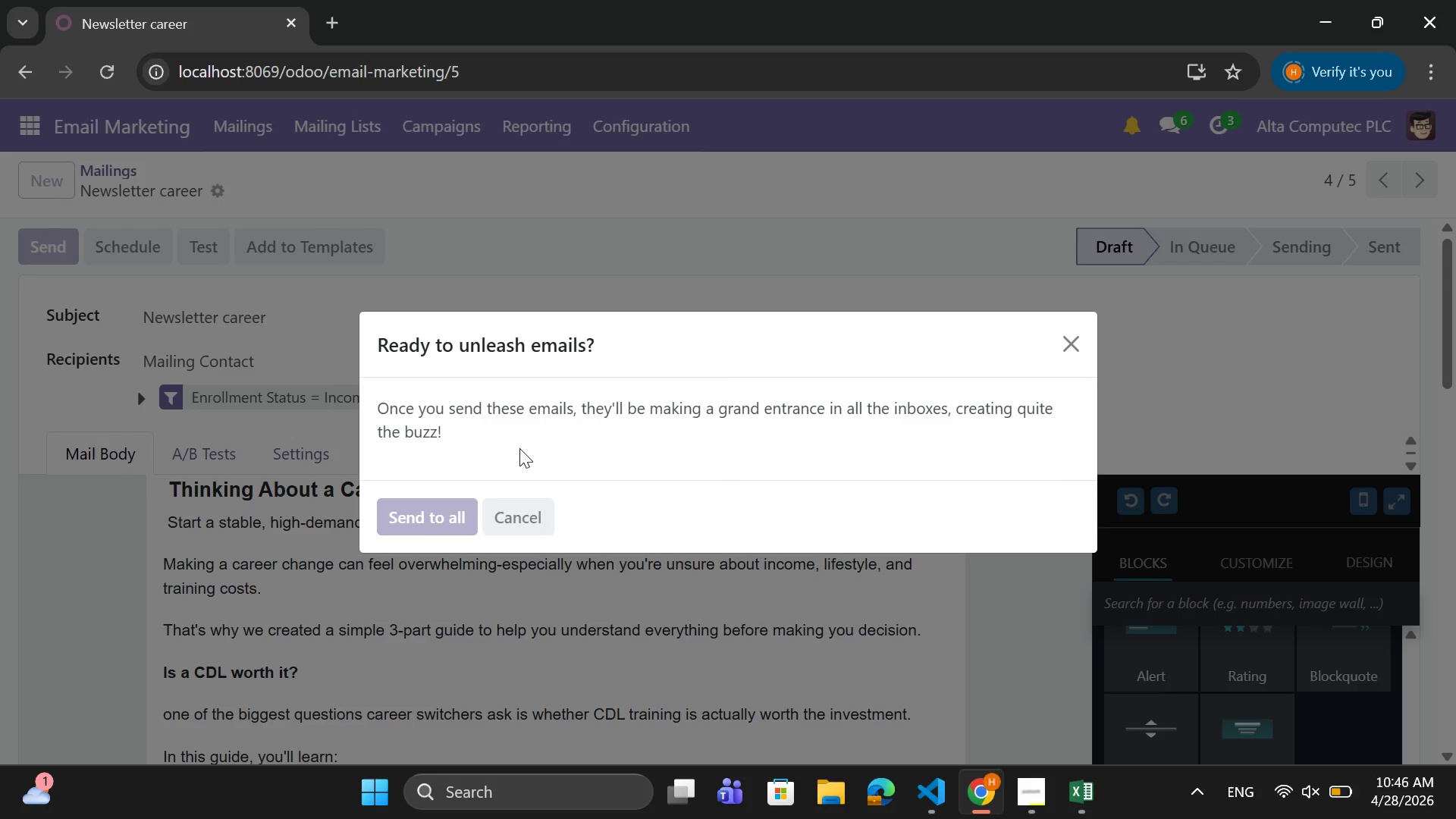 